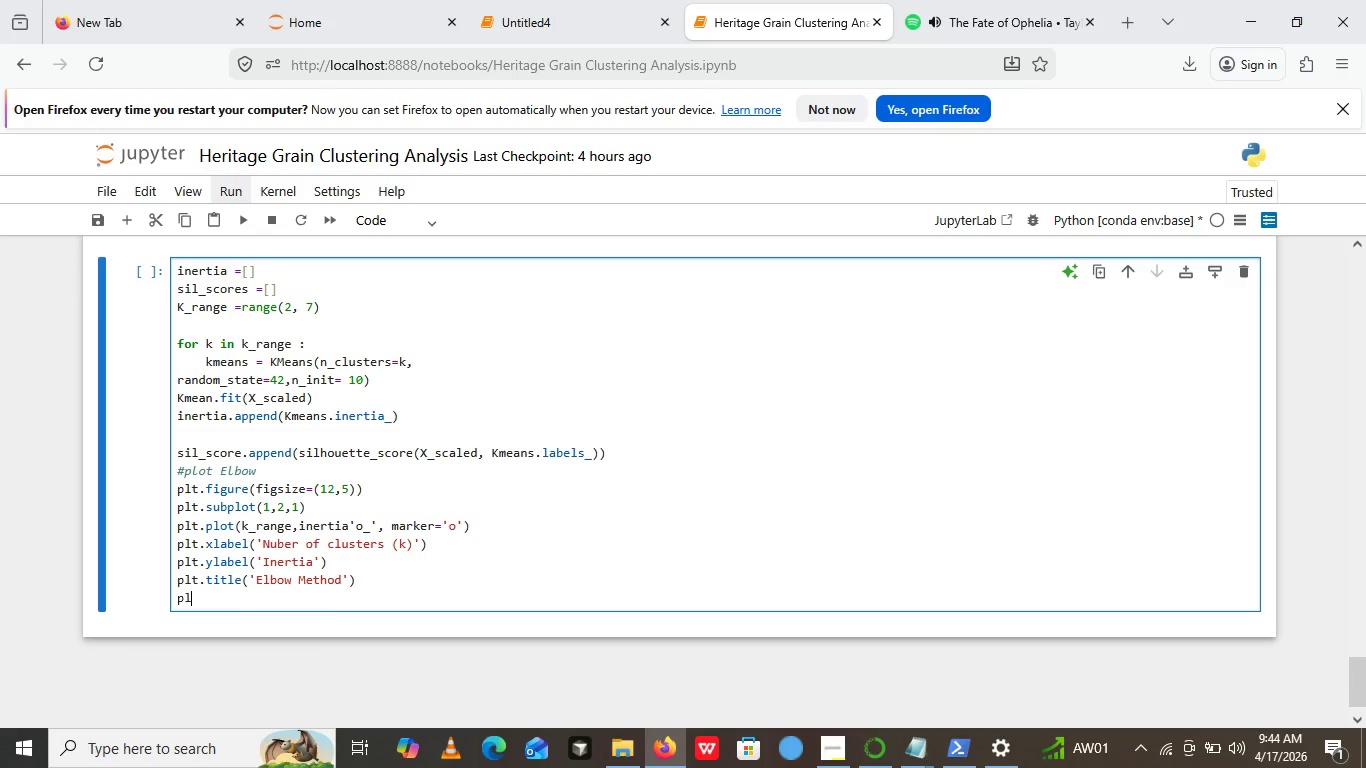 
type(plt.gid)
key(Backspace)
key(Backspace)
type(riid)
key(Backspace)
key(Backspace)
type(d())
 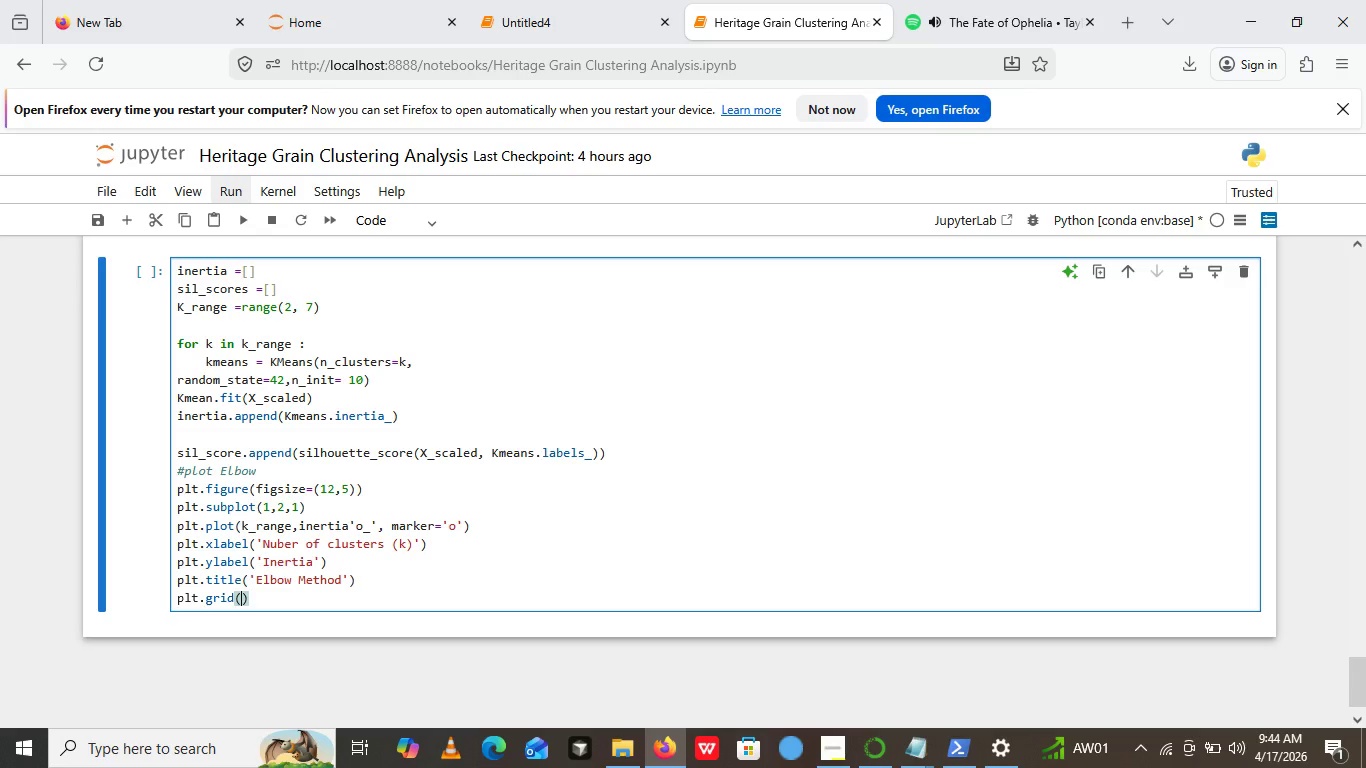 
key(ArrowLeft)
 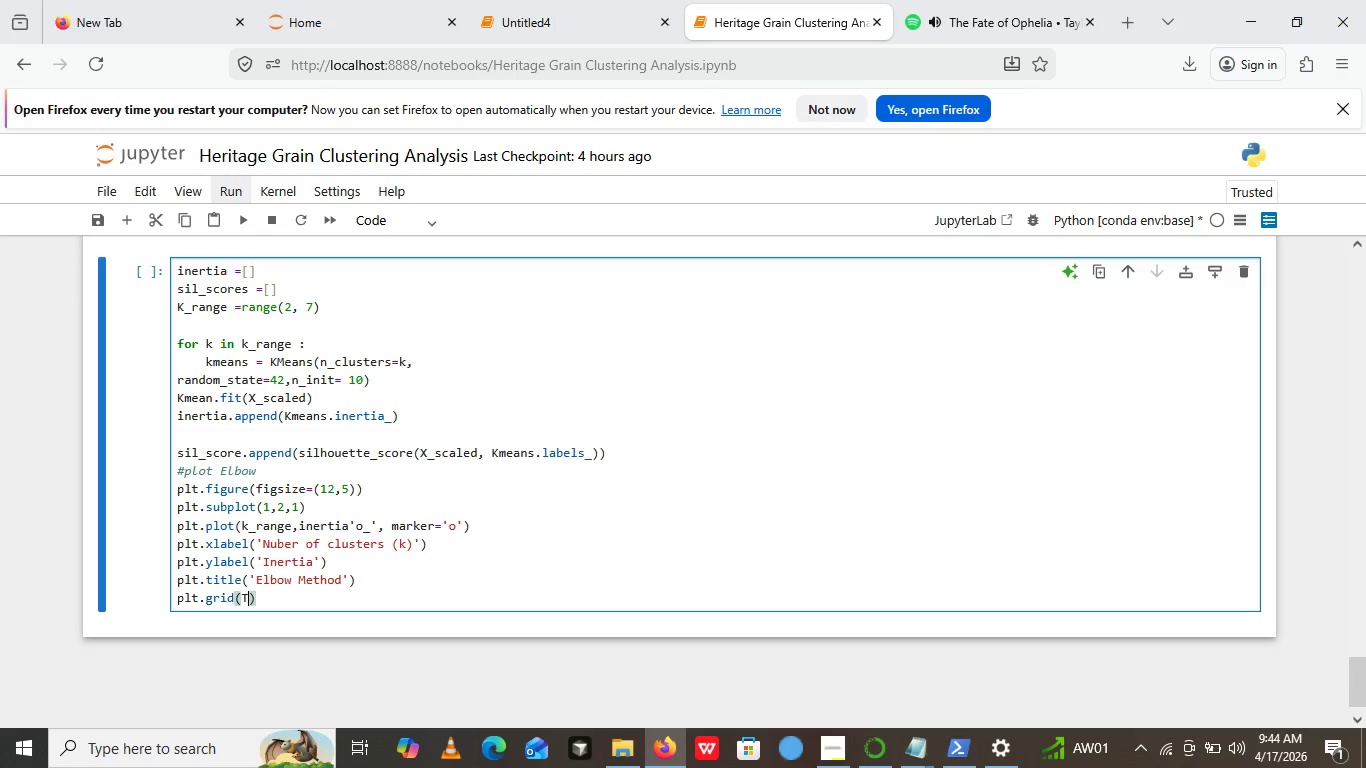 
type(Triue)
key(Backspace)
key(Backspace)
key(Backspace)
type(ue)
 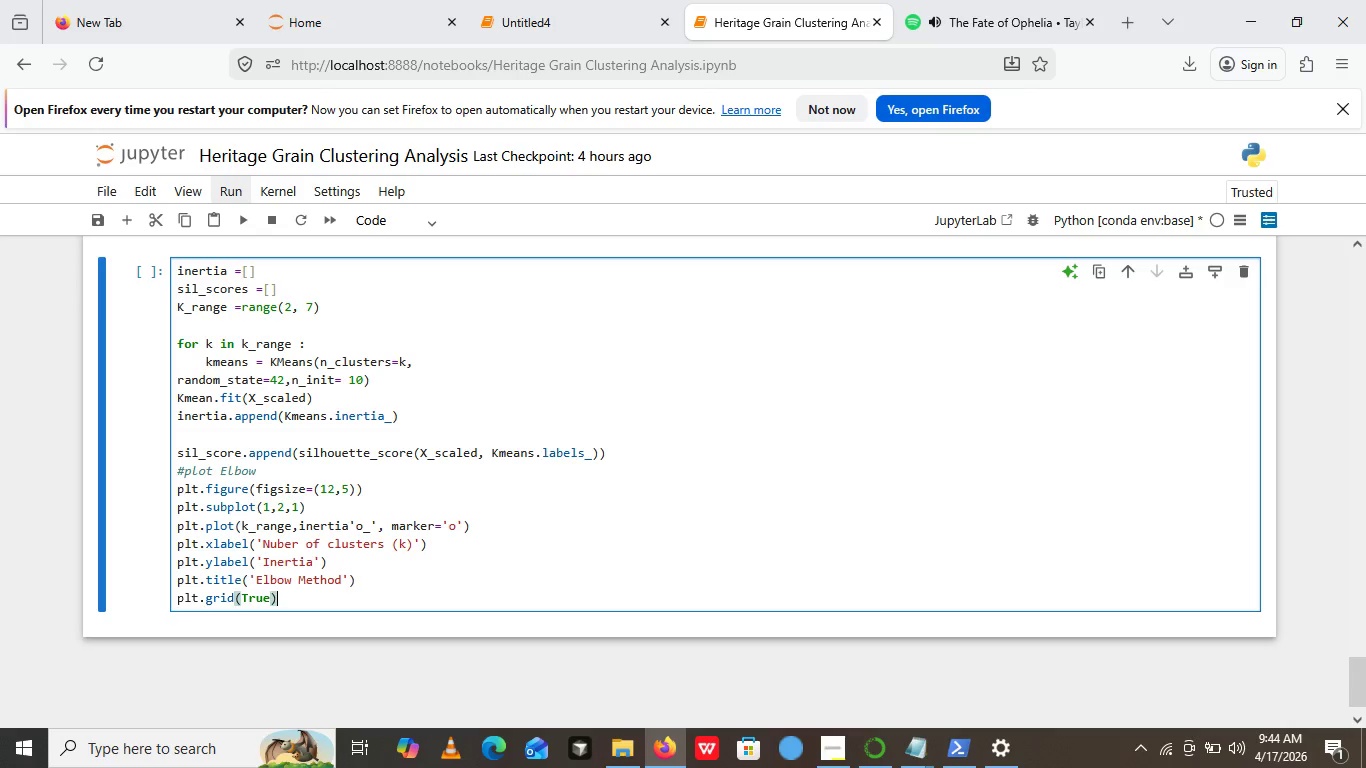 
key(ArrowRight)
 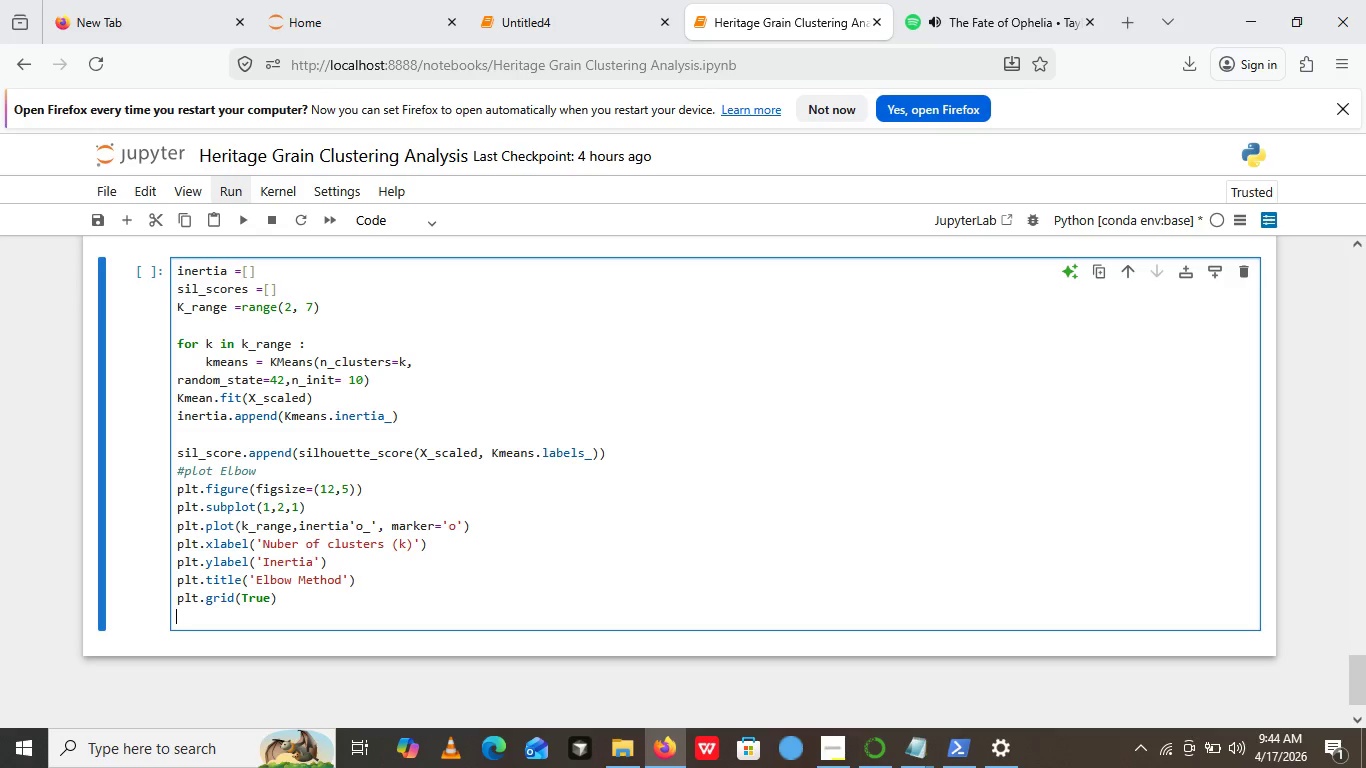 
key(Enter)
 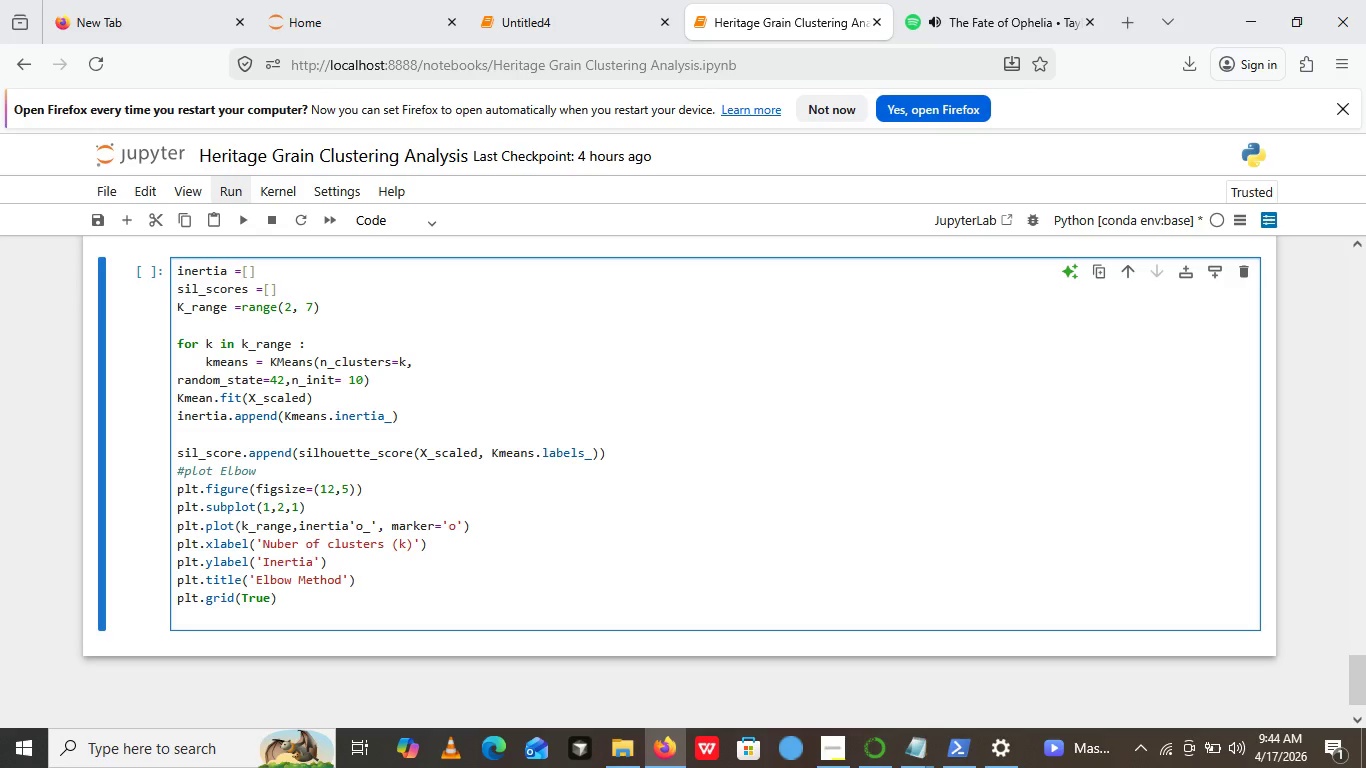 
wait(5.53)
 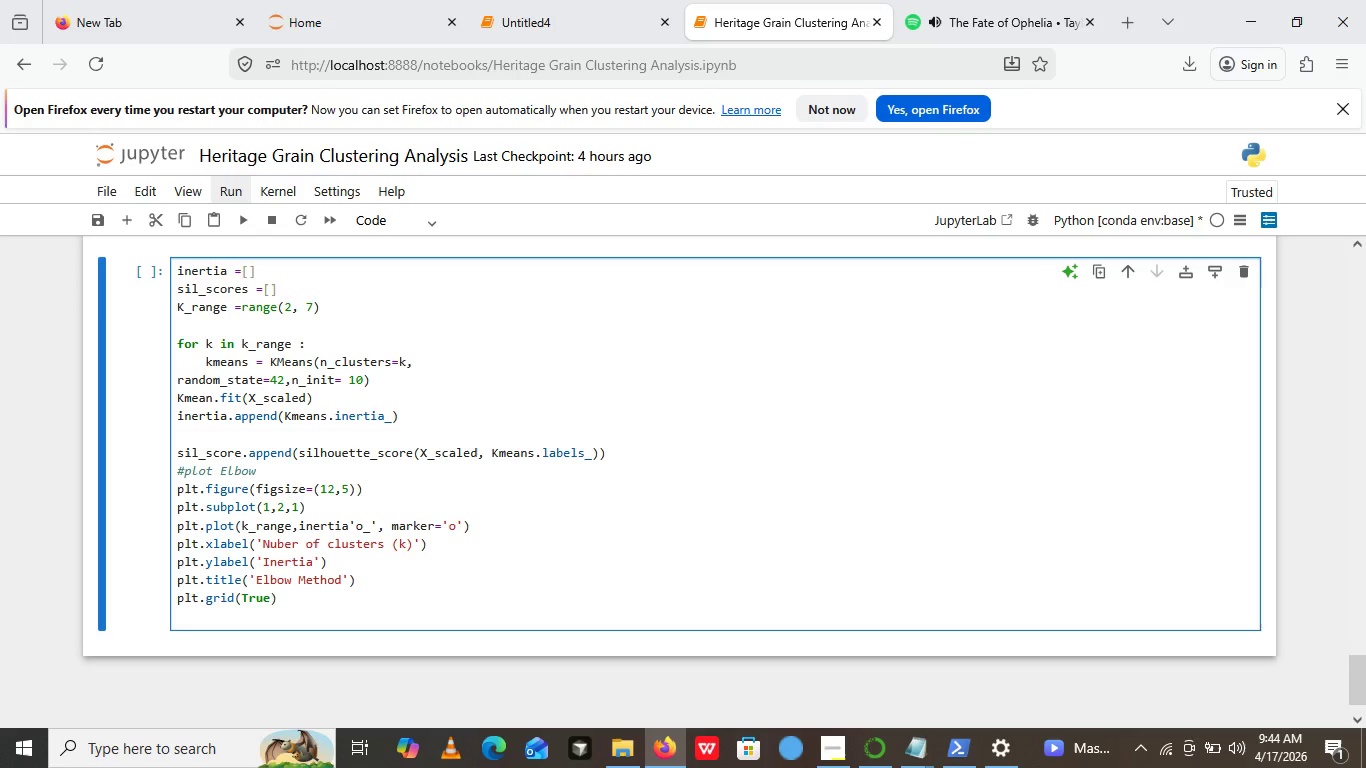 
type(# plot silhouey)
key(Backspace)
type(tte)
 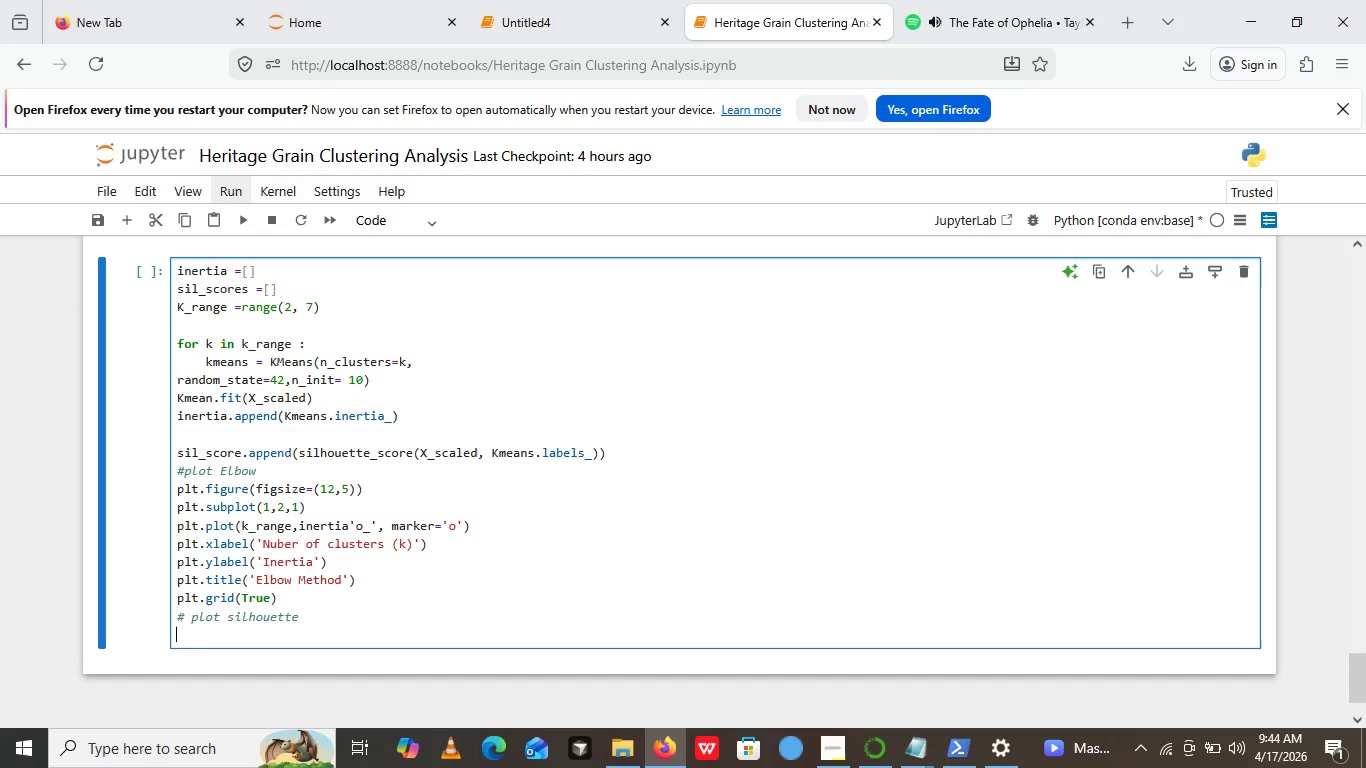 
key(Enter)
 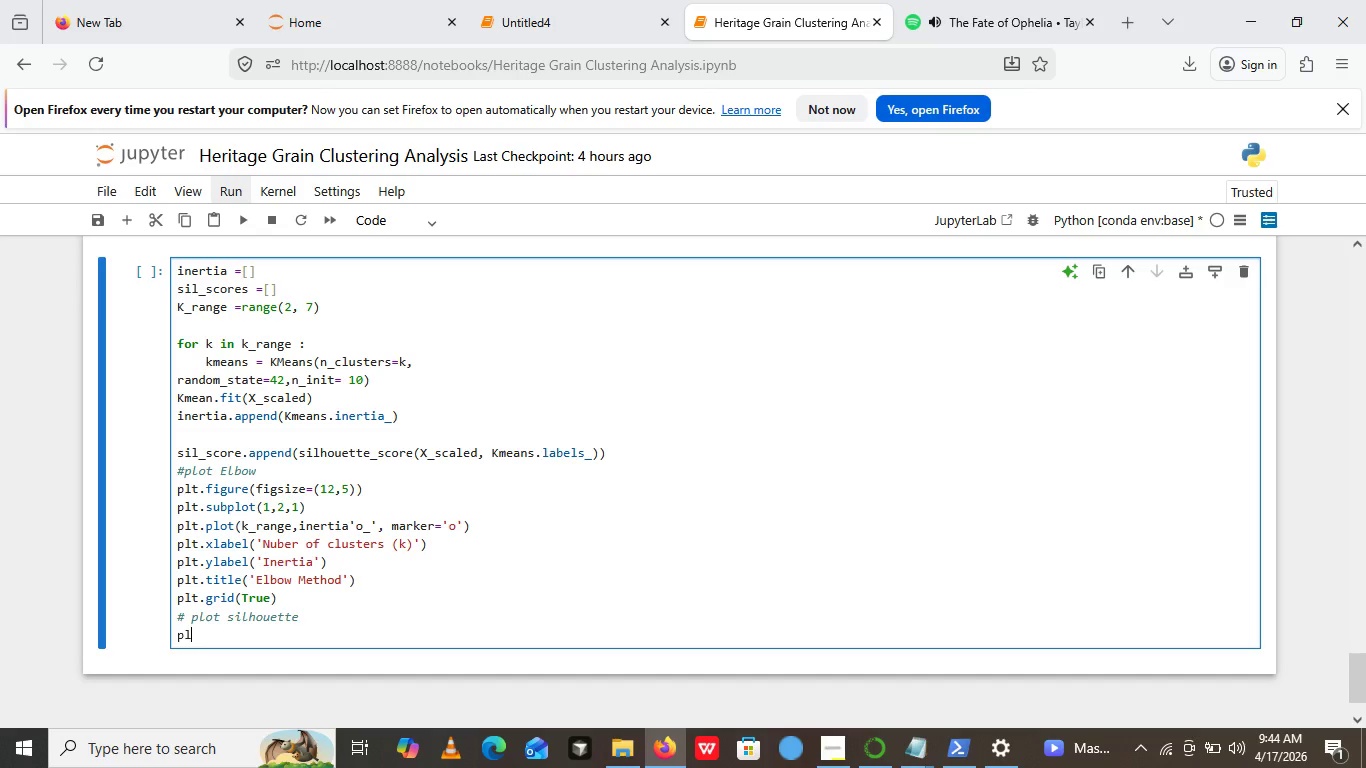 
type(plt.subplot())
 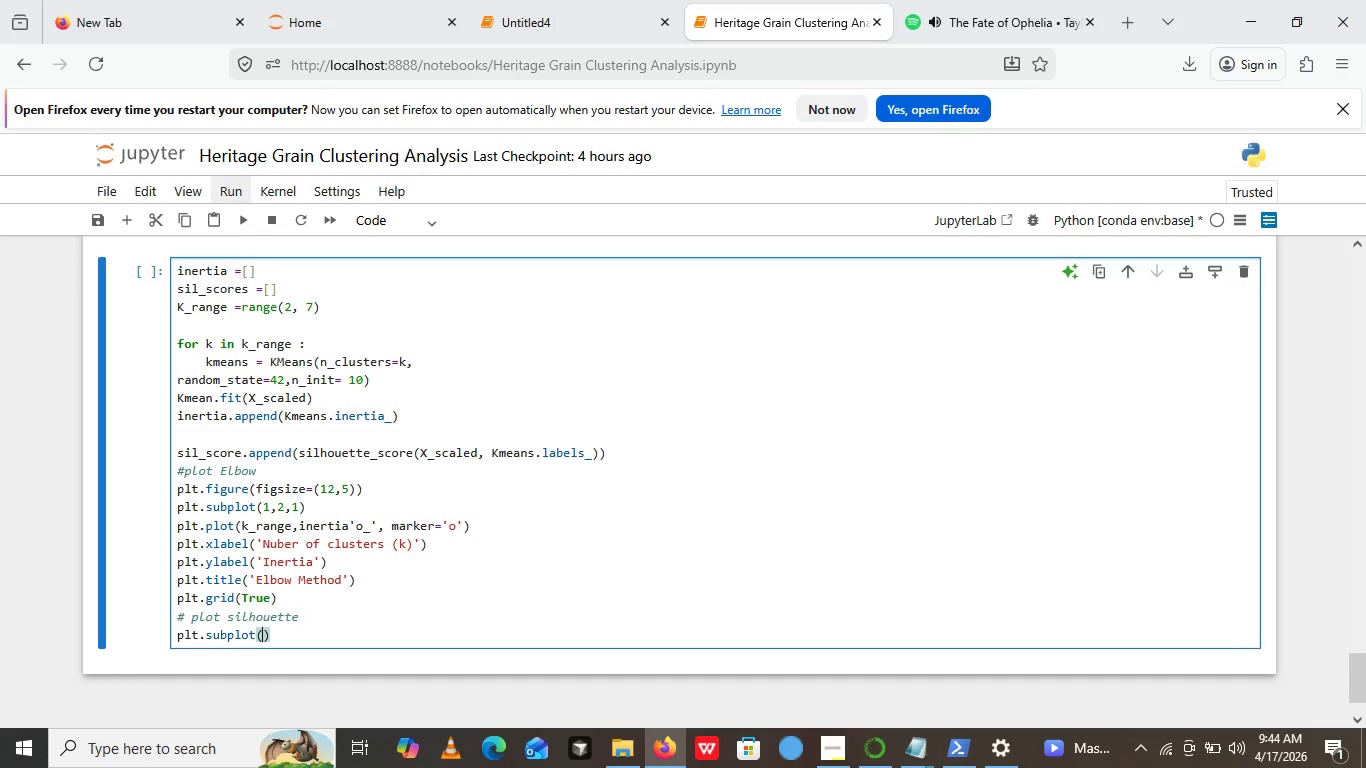 
key(ArrowLeft)
 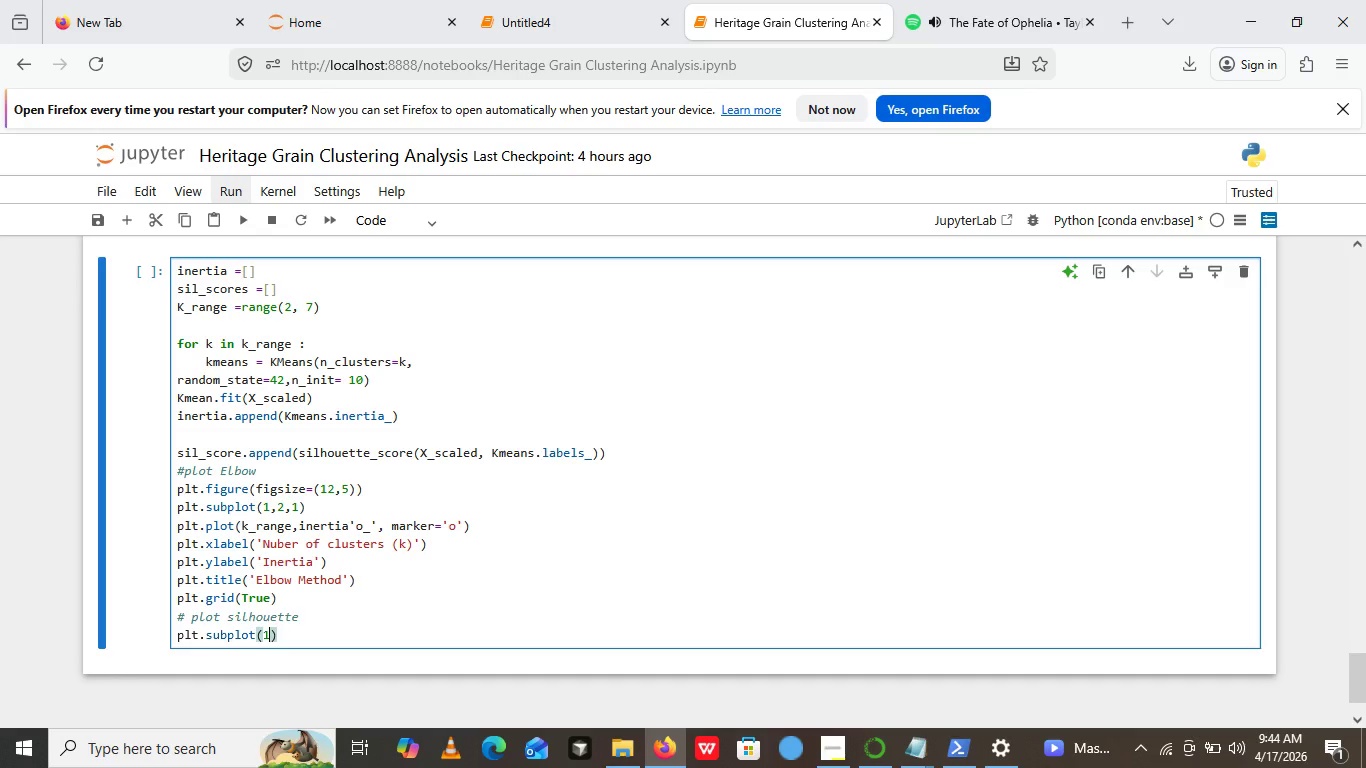 
key(1)
 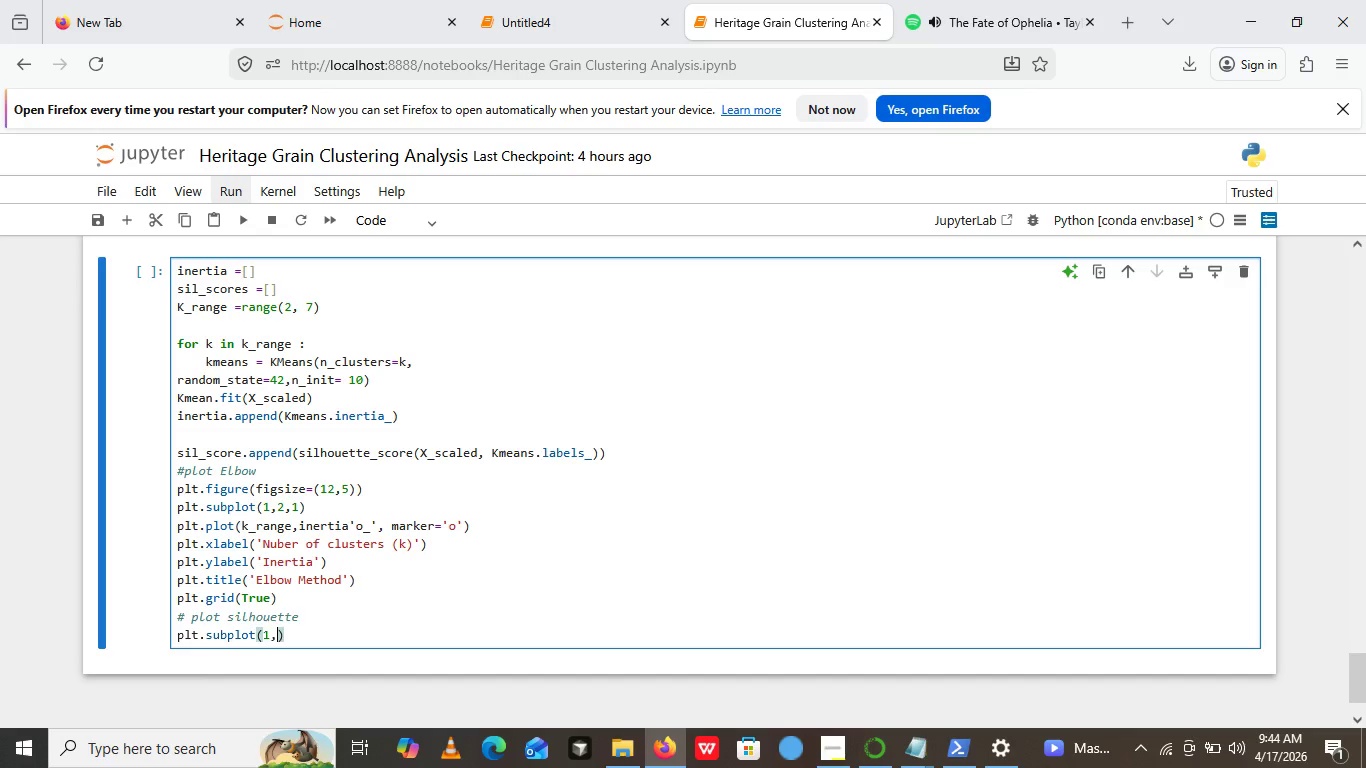 
key(Comma)
 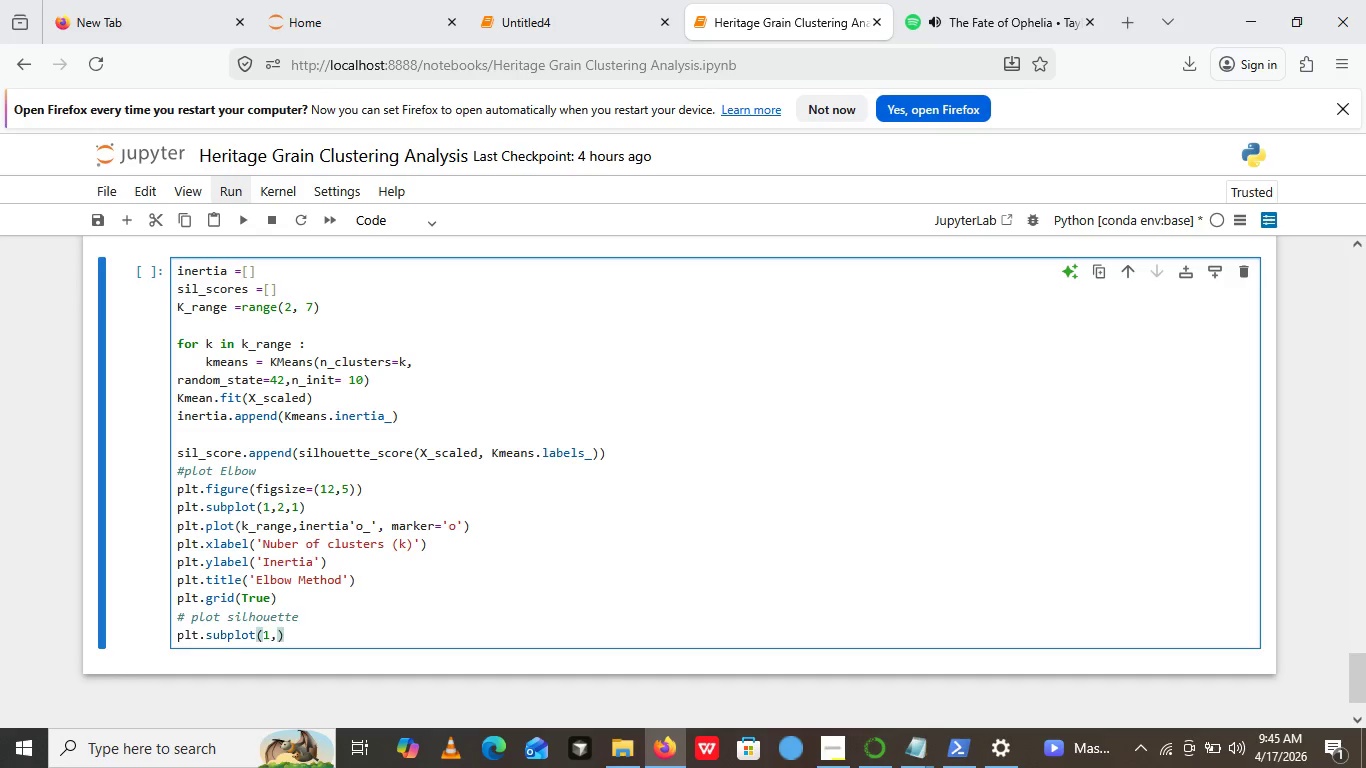 
key(2)
 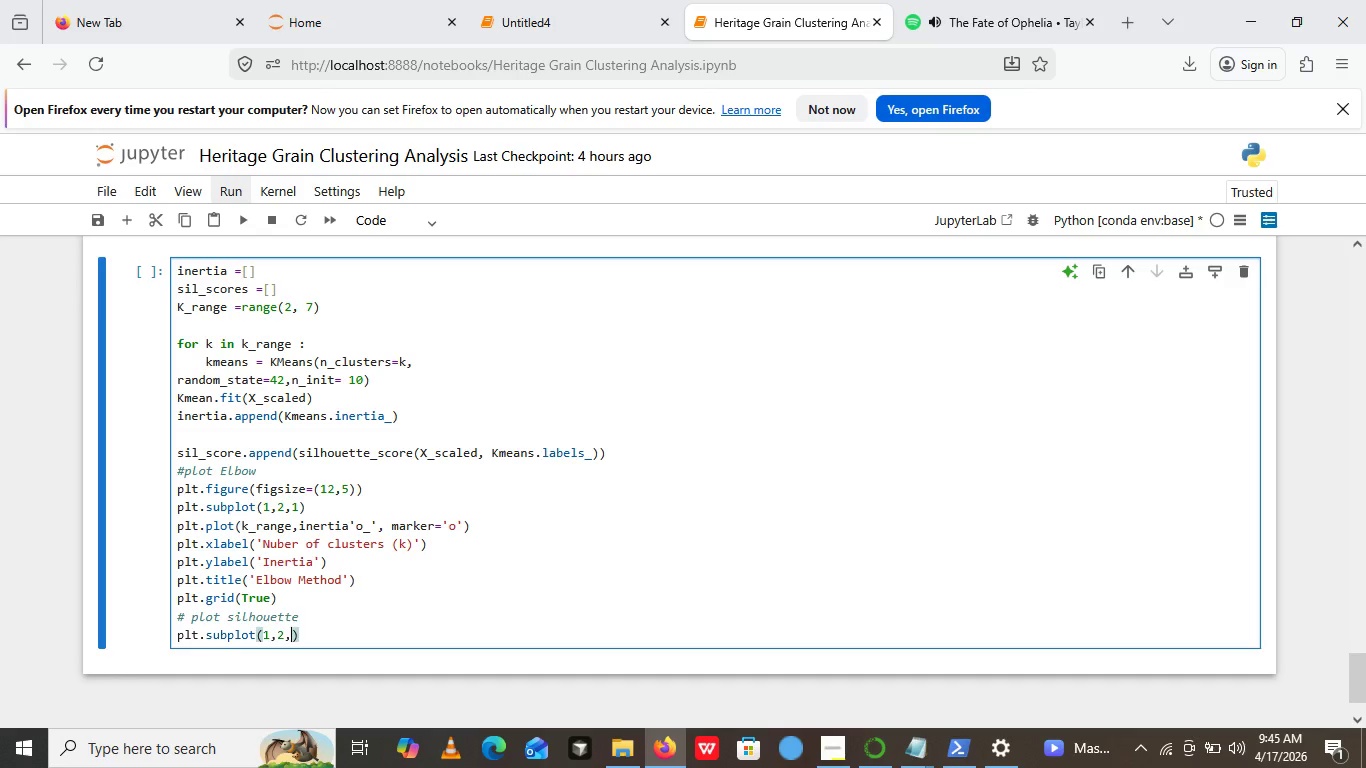 
key(Comma)
 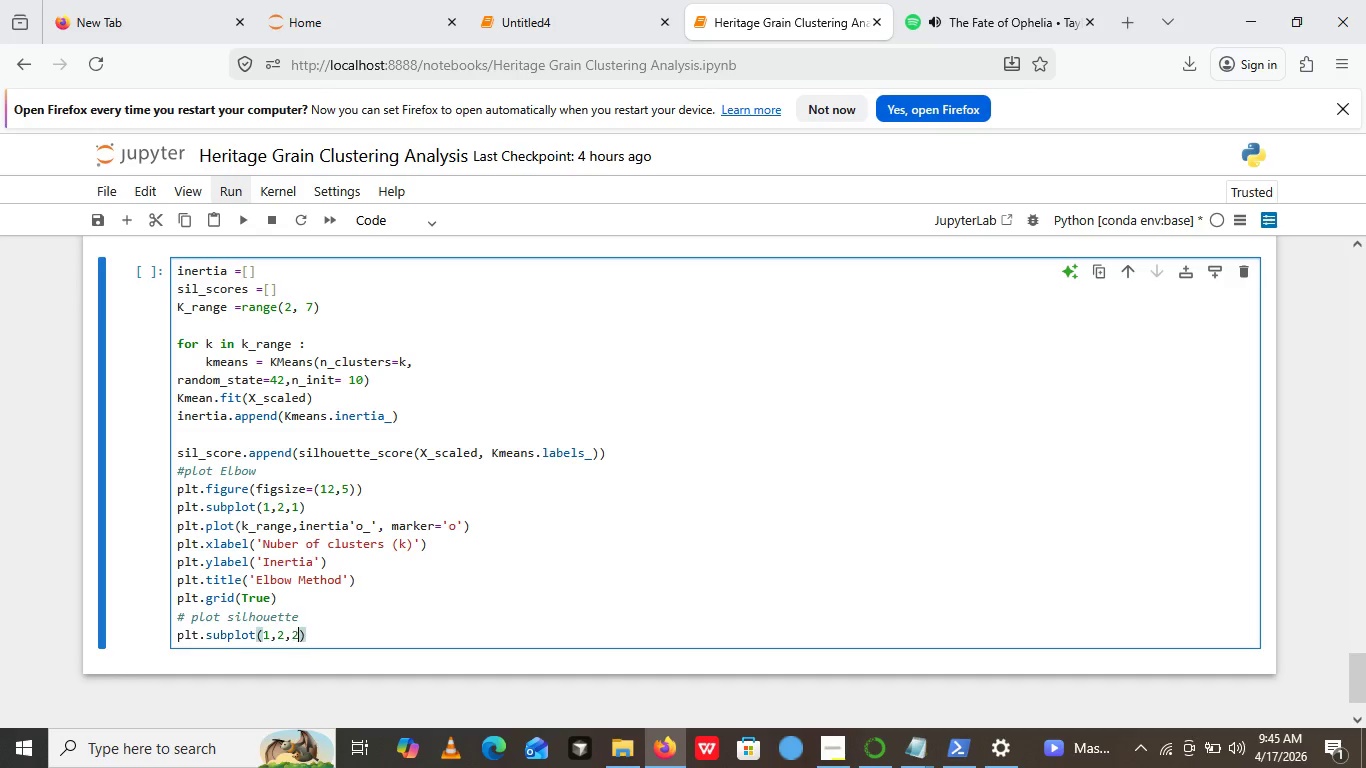 
key(2)
 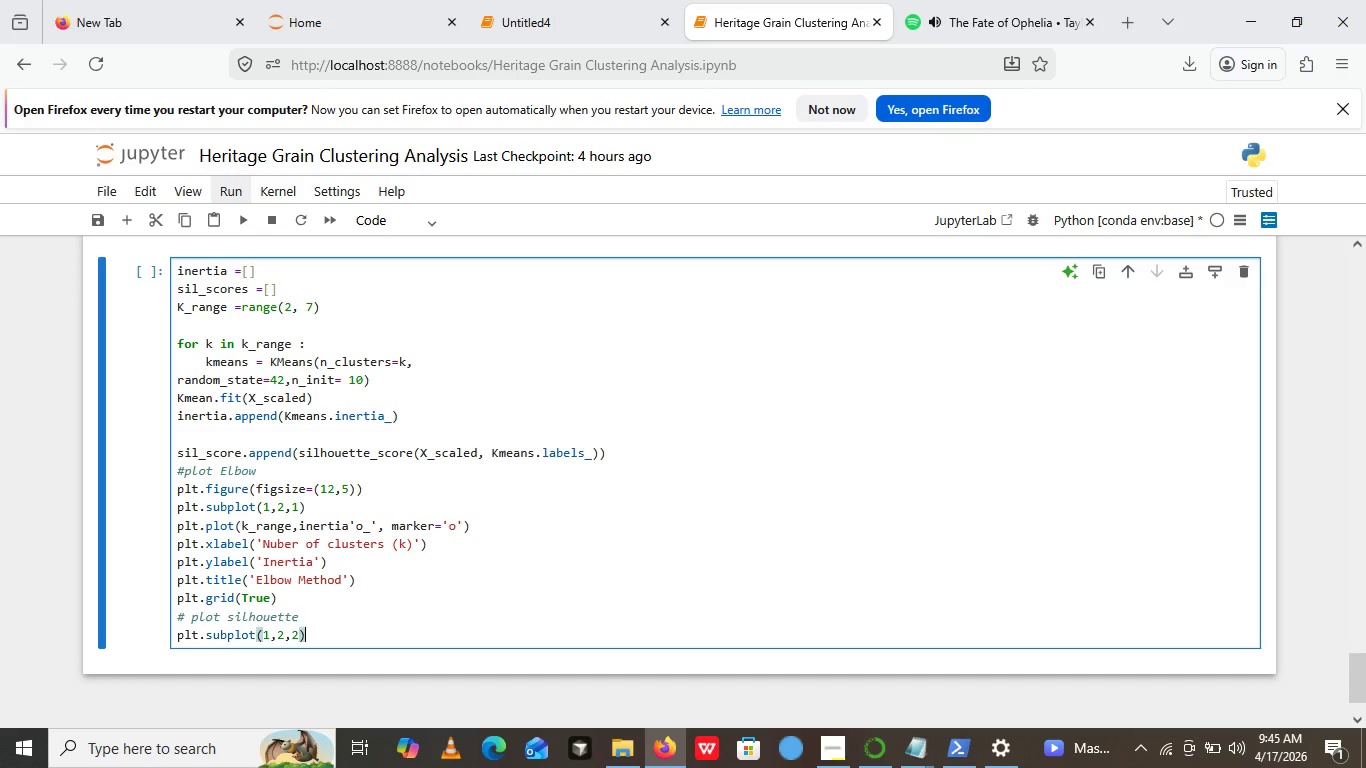 
key(ArrowRight)
 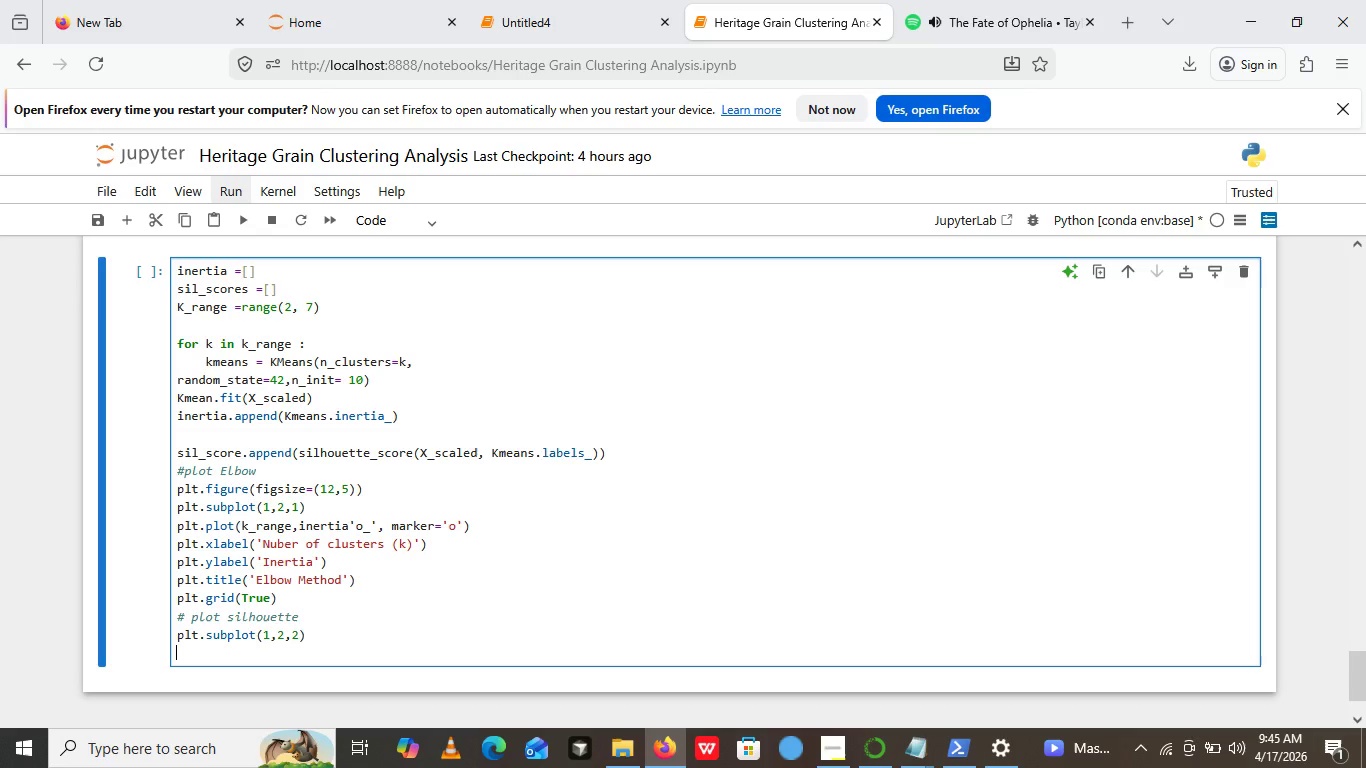 
key(Enter)
 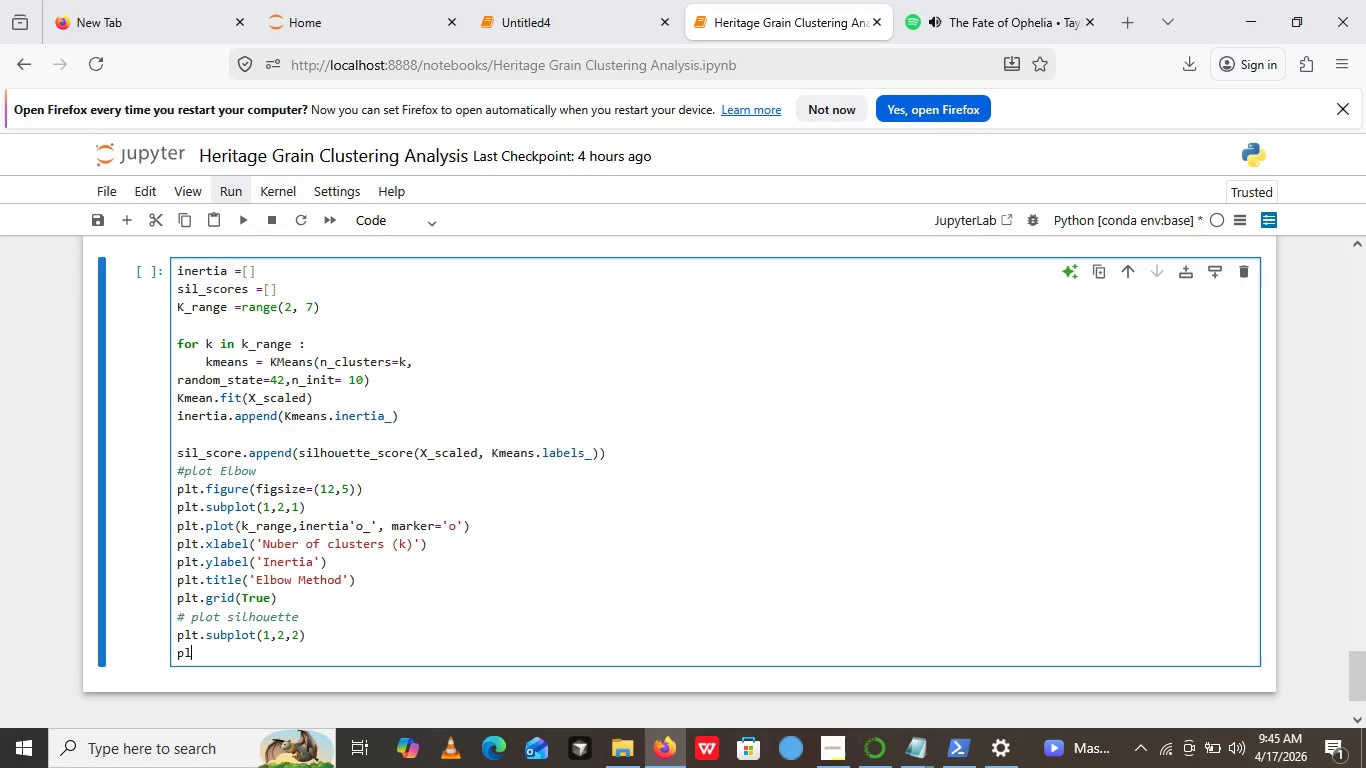 
type(plt.plot())
 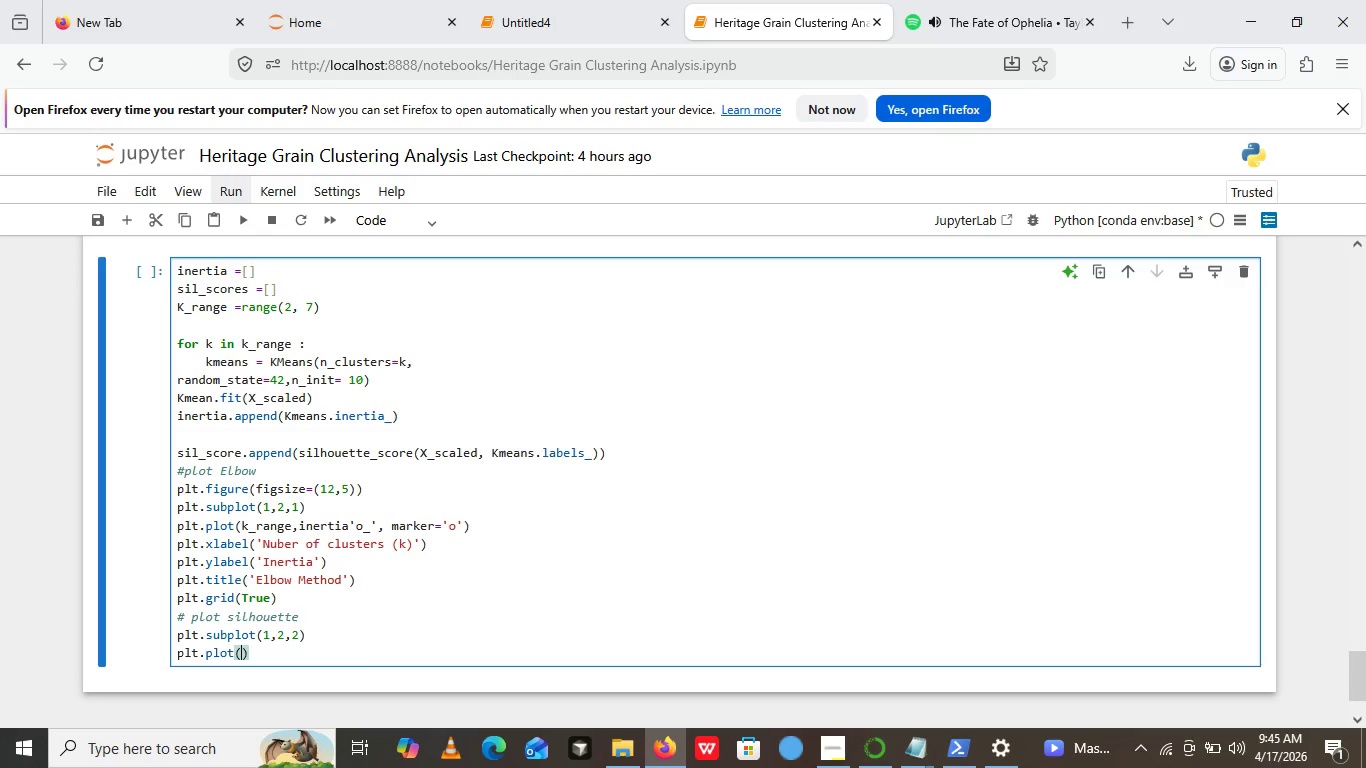 
key(ArrowLeft)
 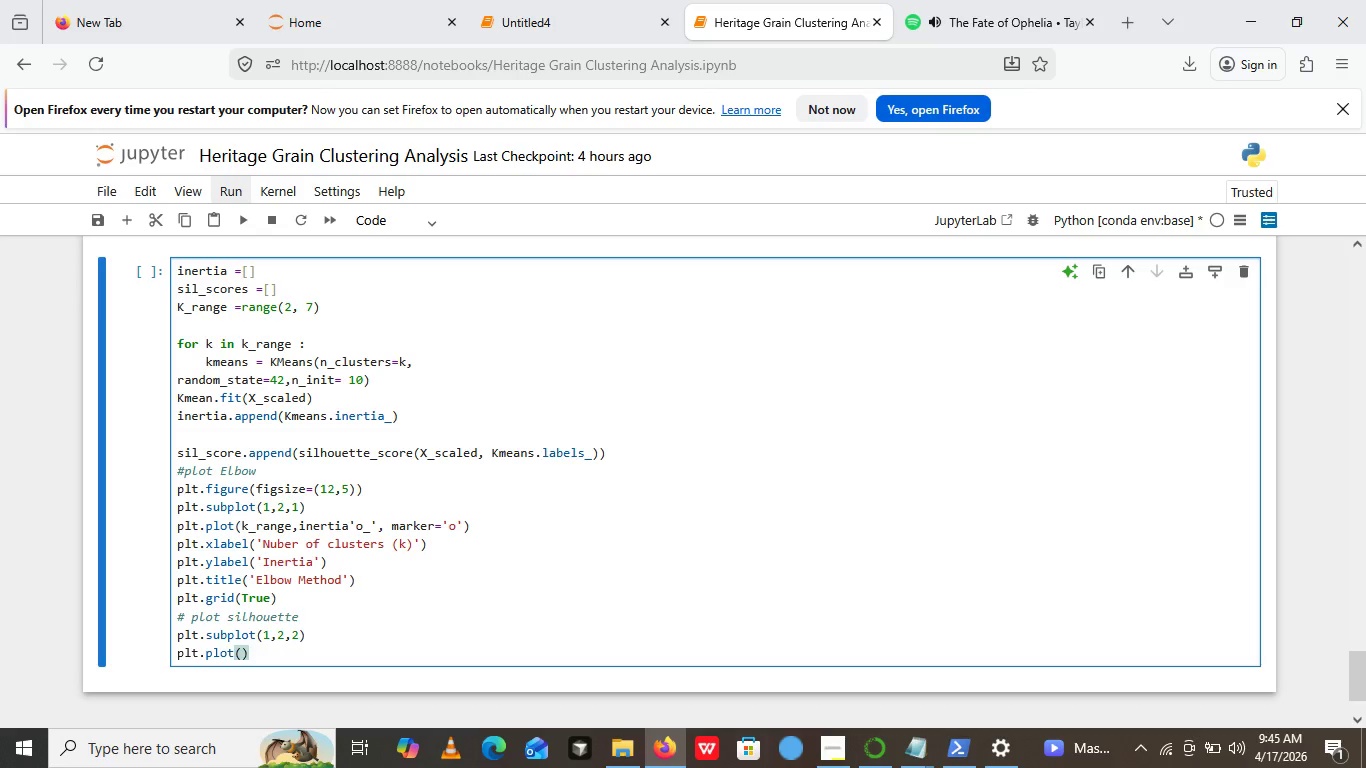 
type(k_range,sil_score, '')
 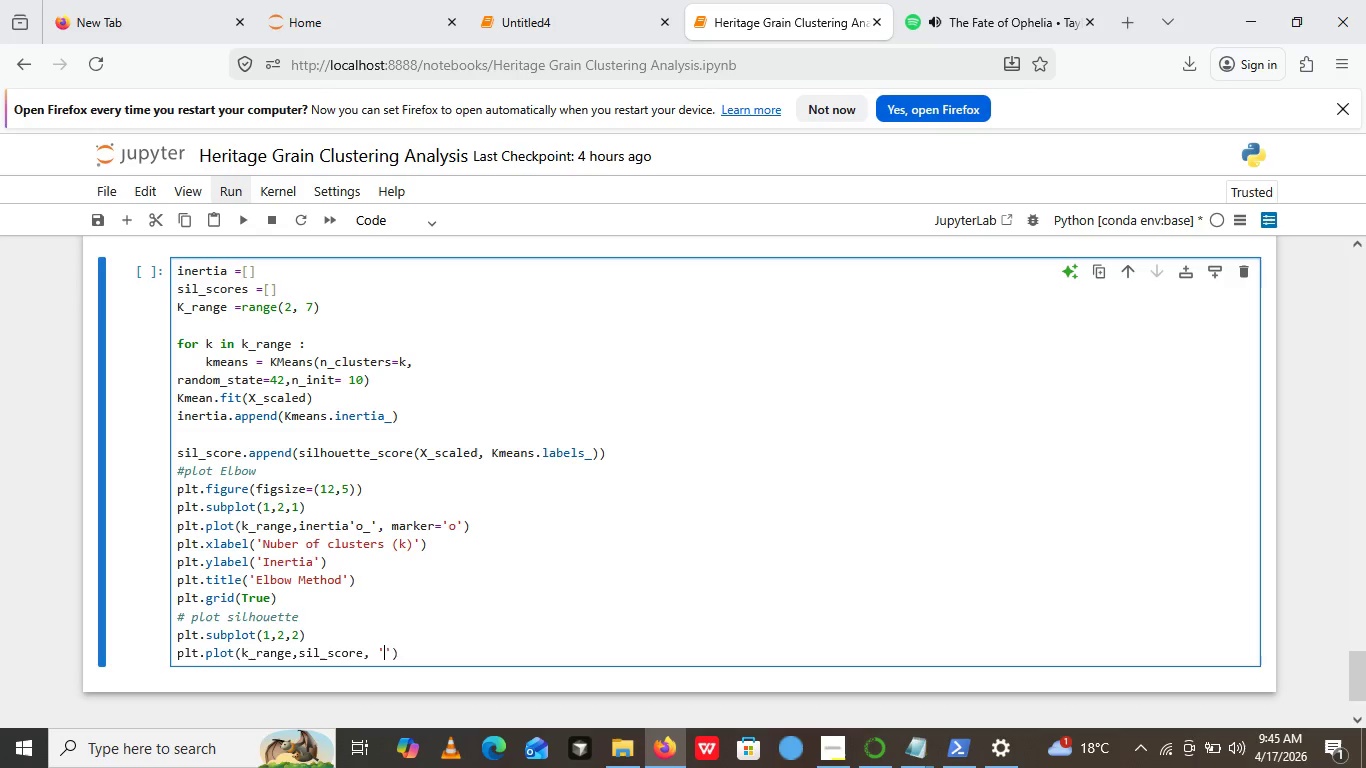 
key(ArrowLeft)
 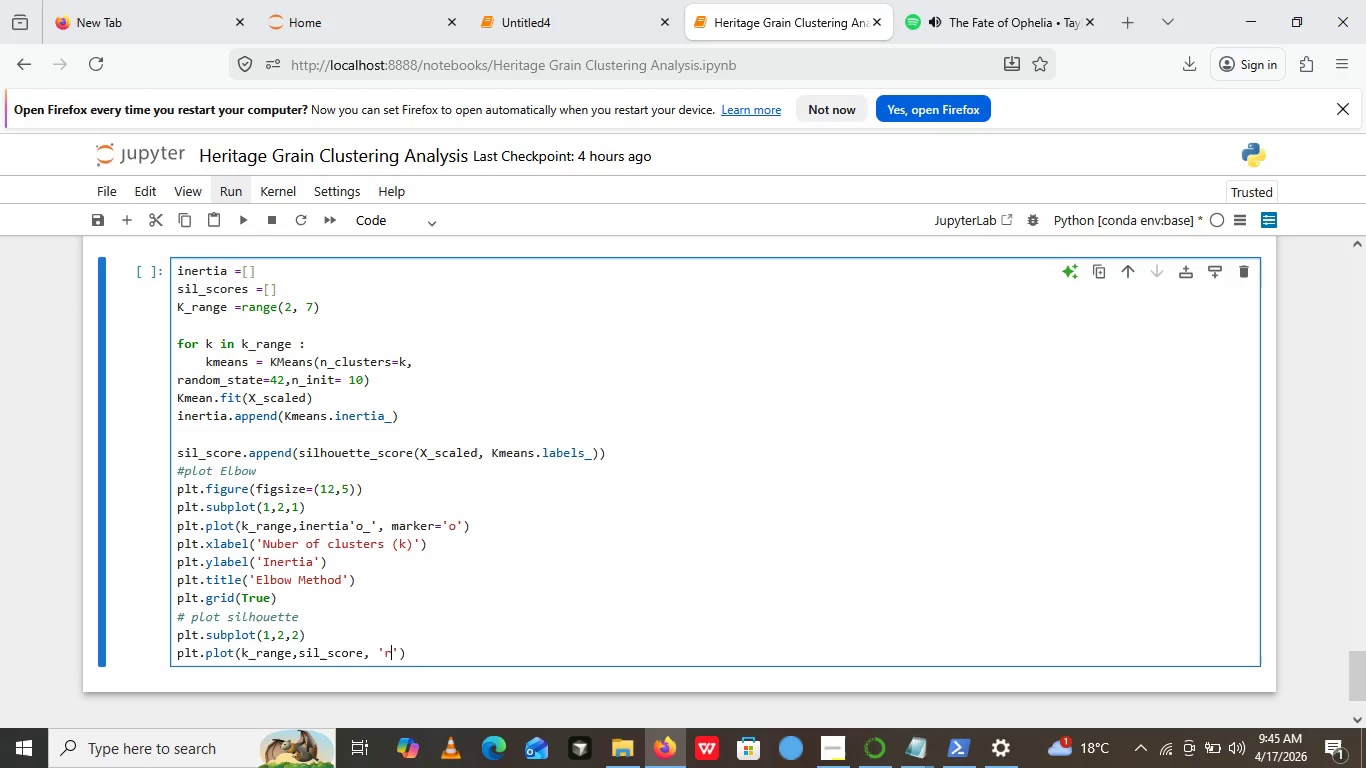 
type(ro-)
 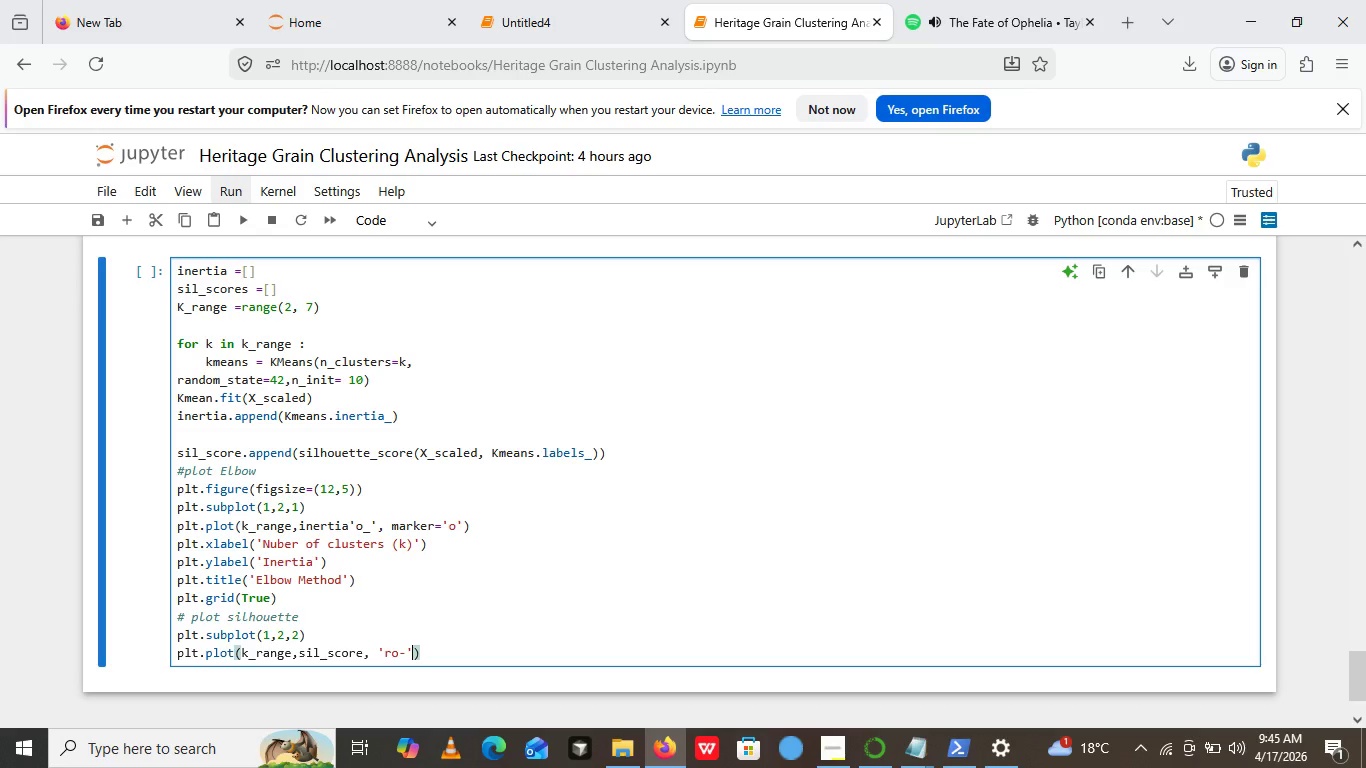 
key(ArrowRight)
 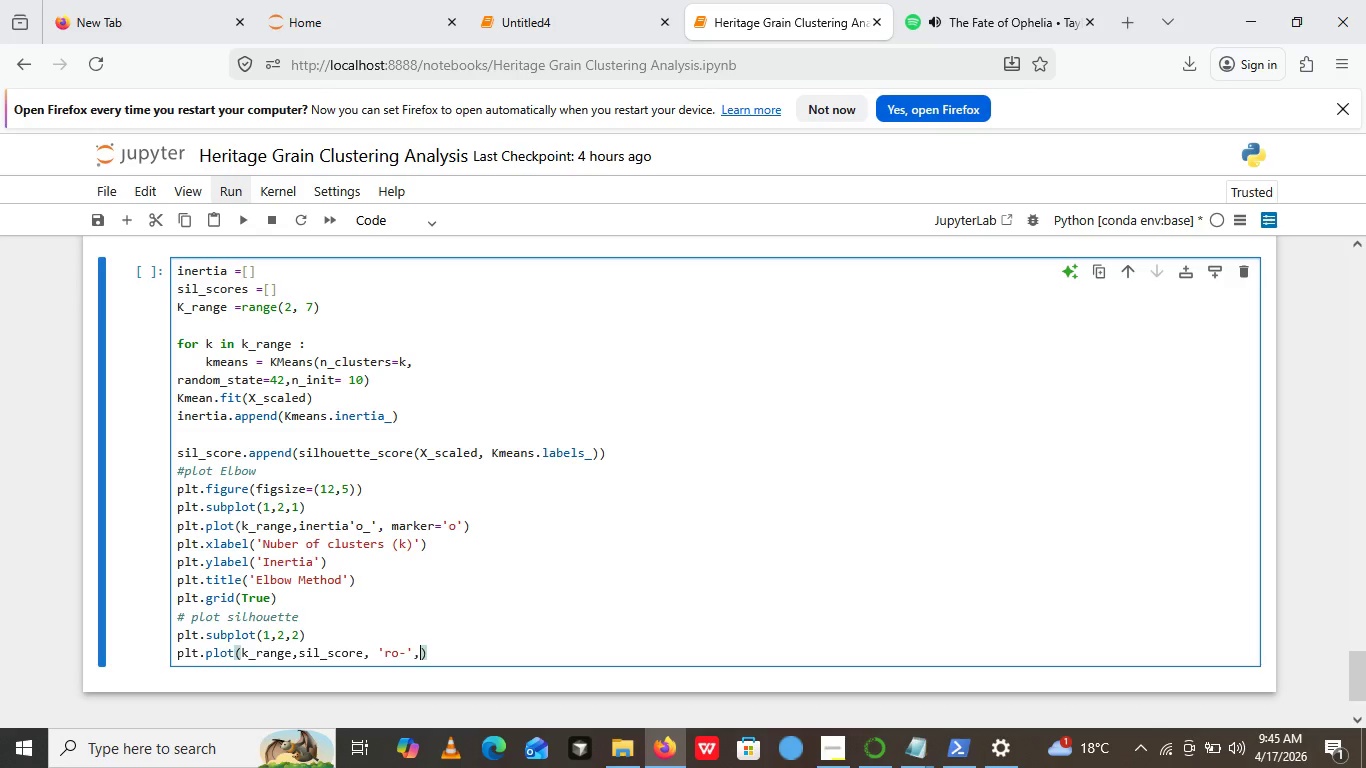 
key(Comma)
 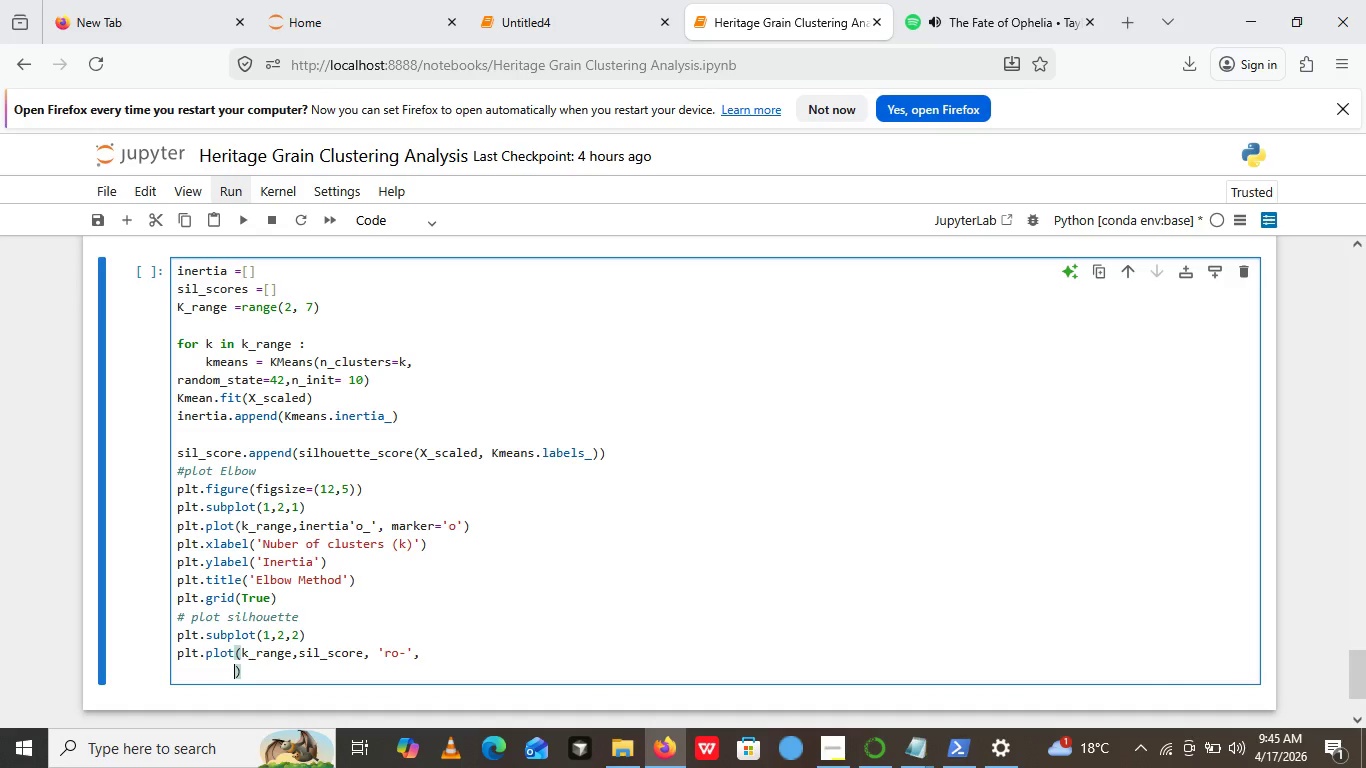 
key(Enter)
 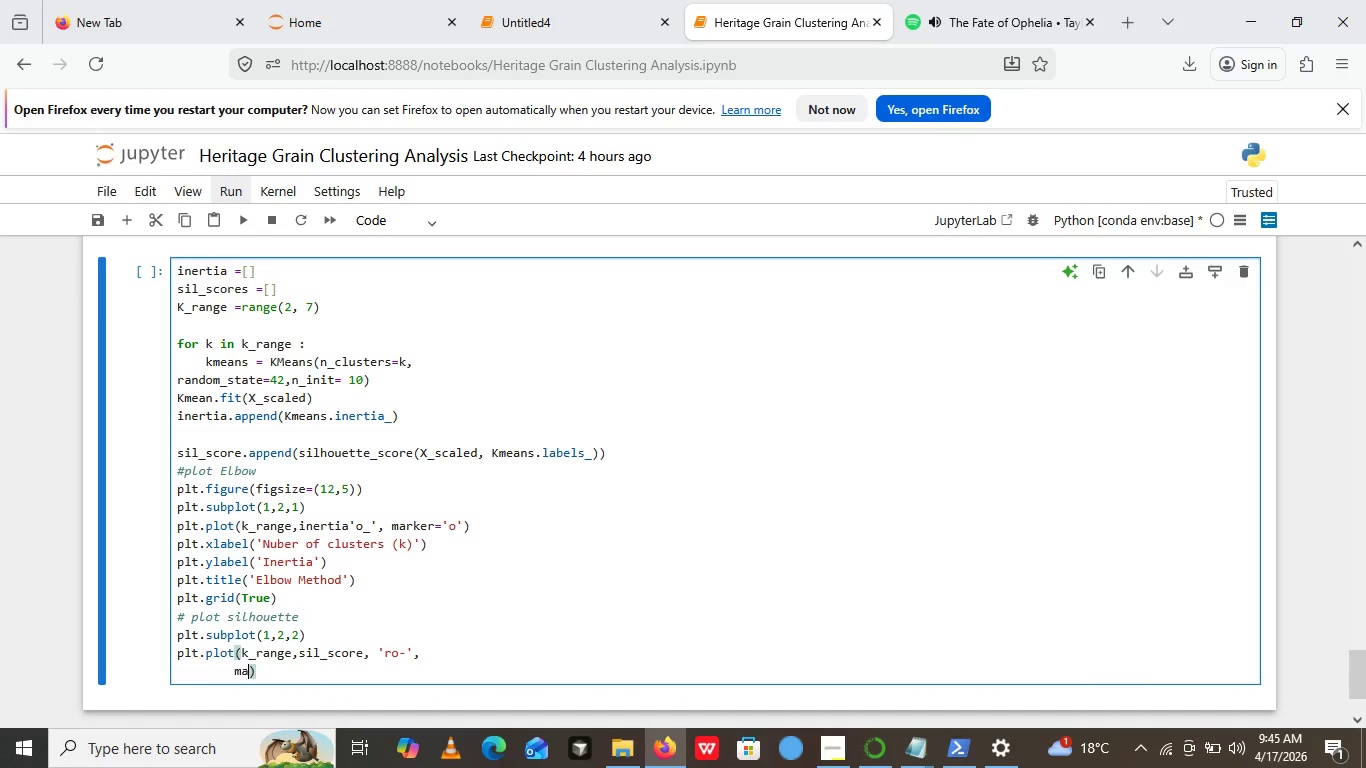 
type(marker)
 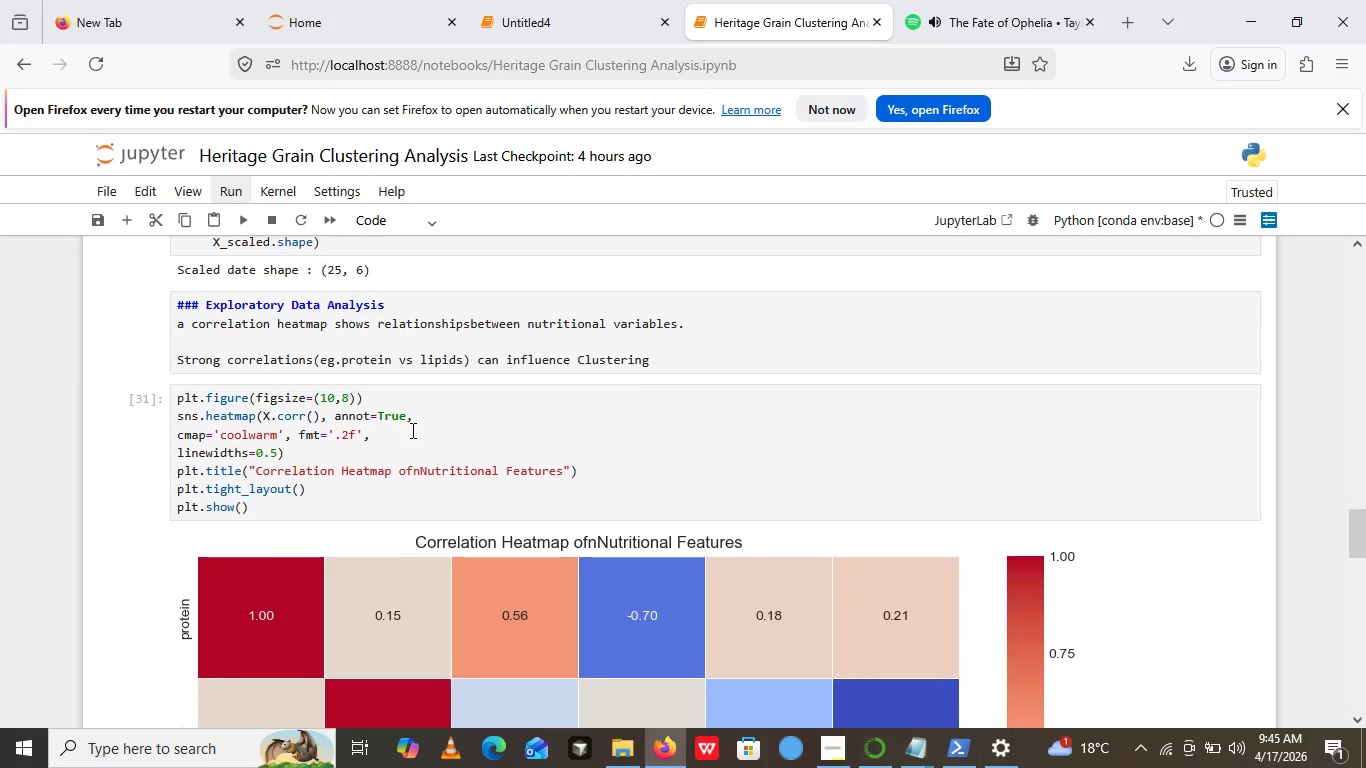 
wait(6.53)
 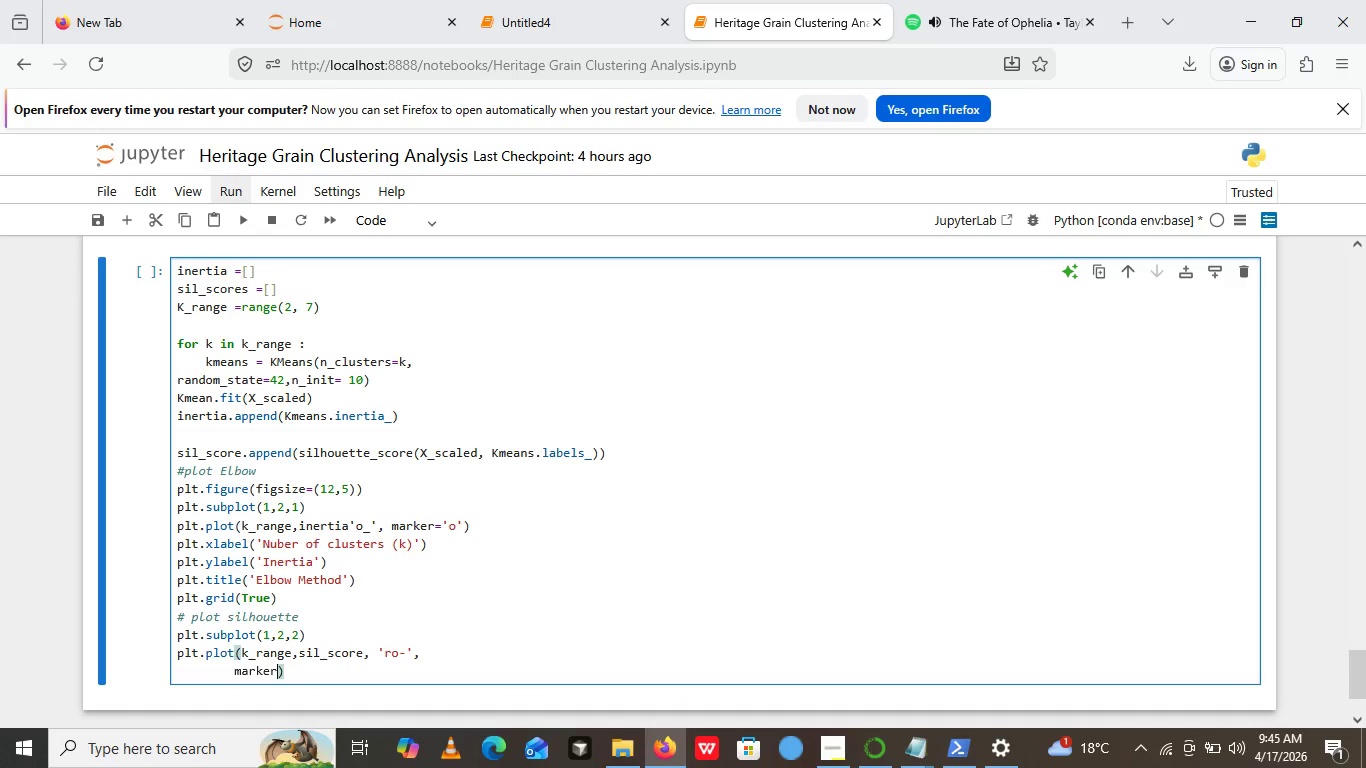 
double_click([661, 0])
 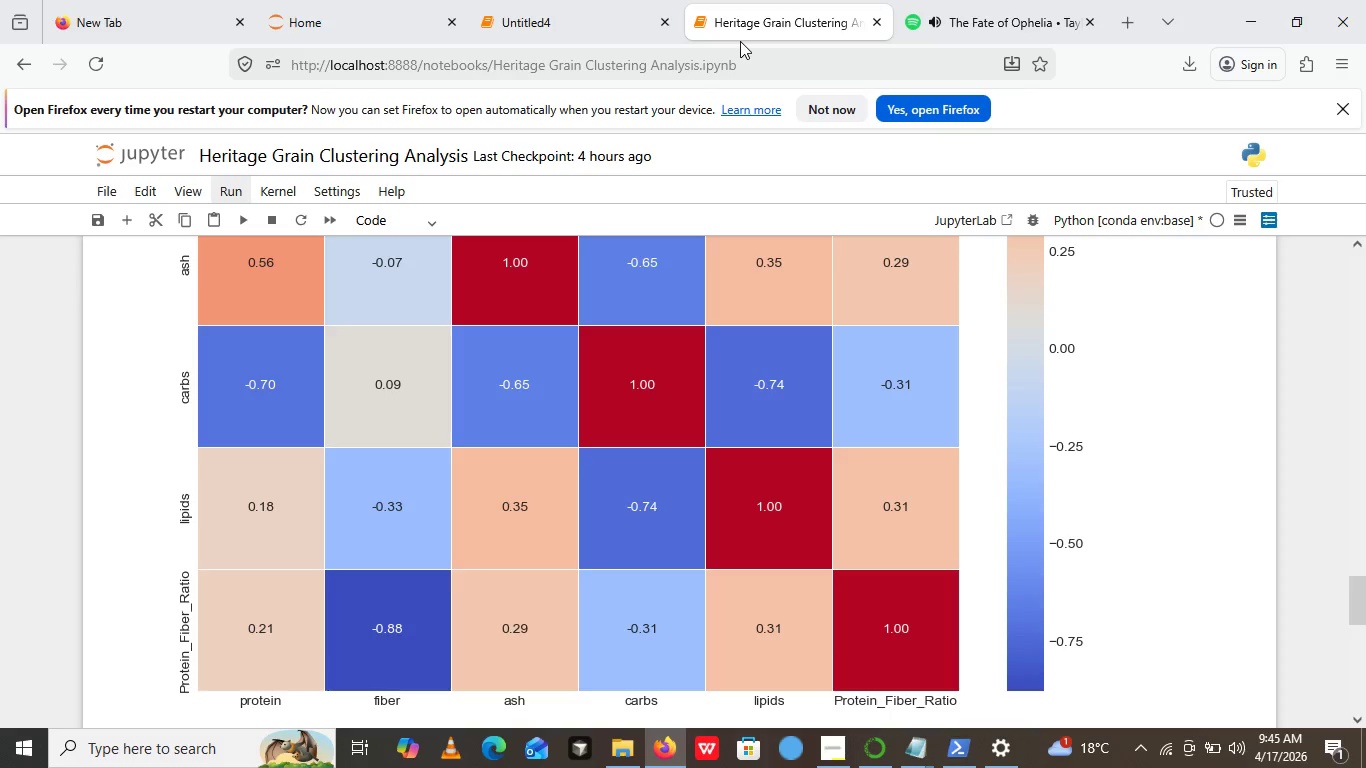 
left_click([740, 41])
 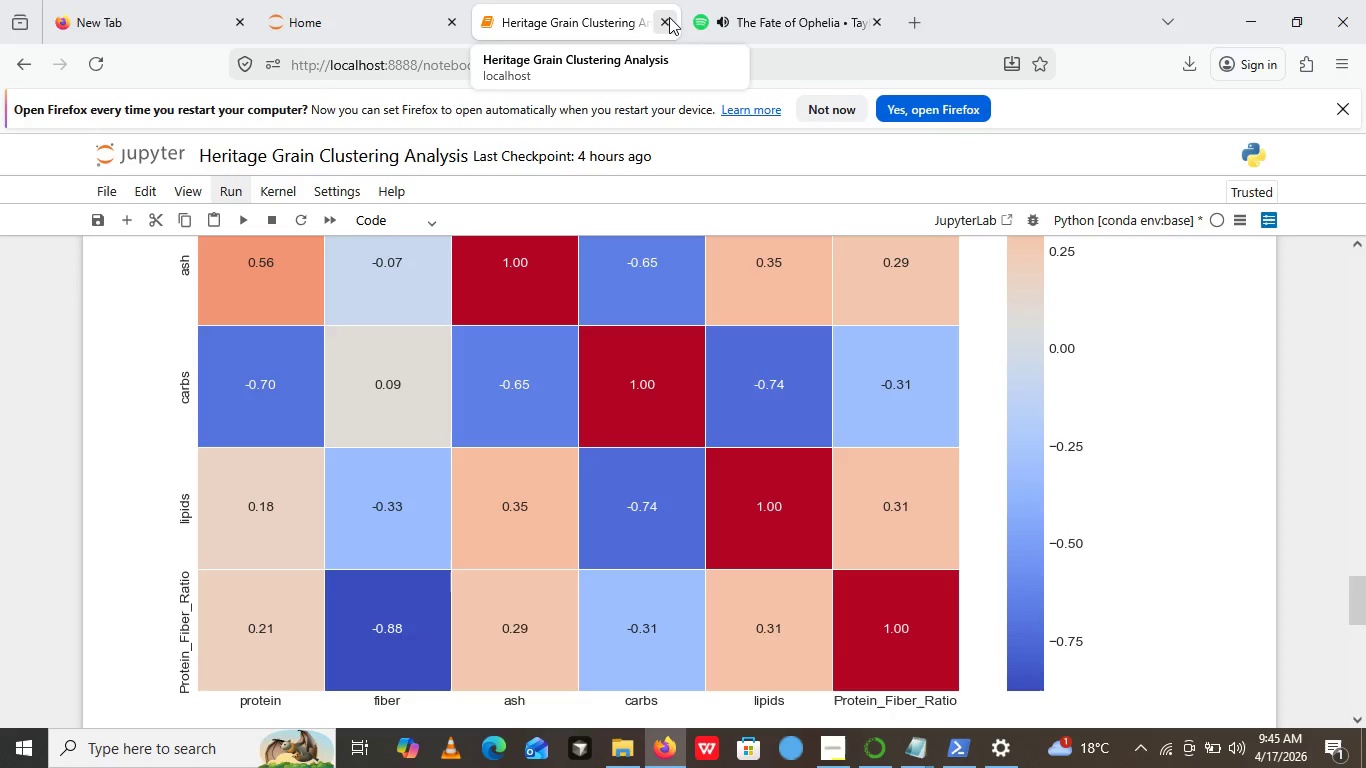 
left_click([669, 17])
 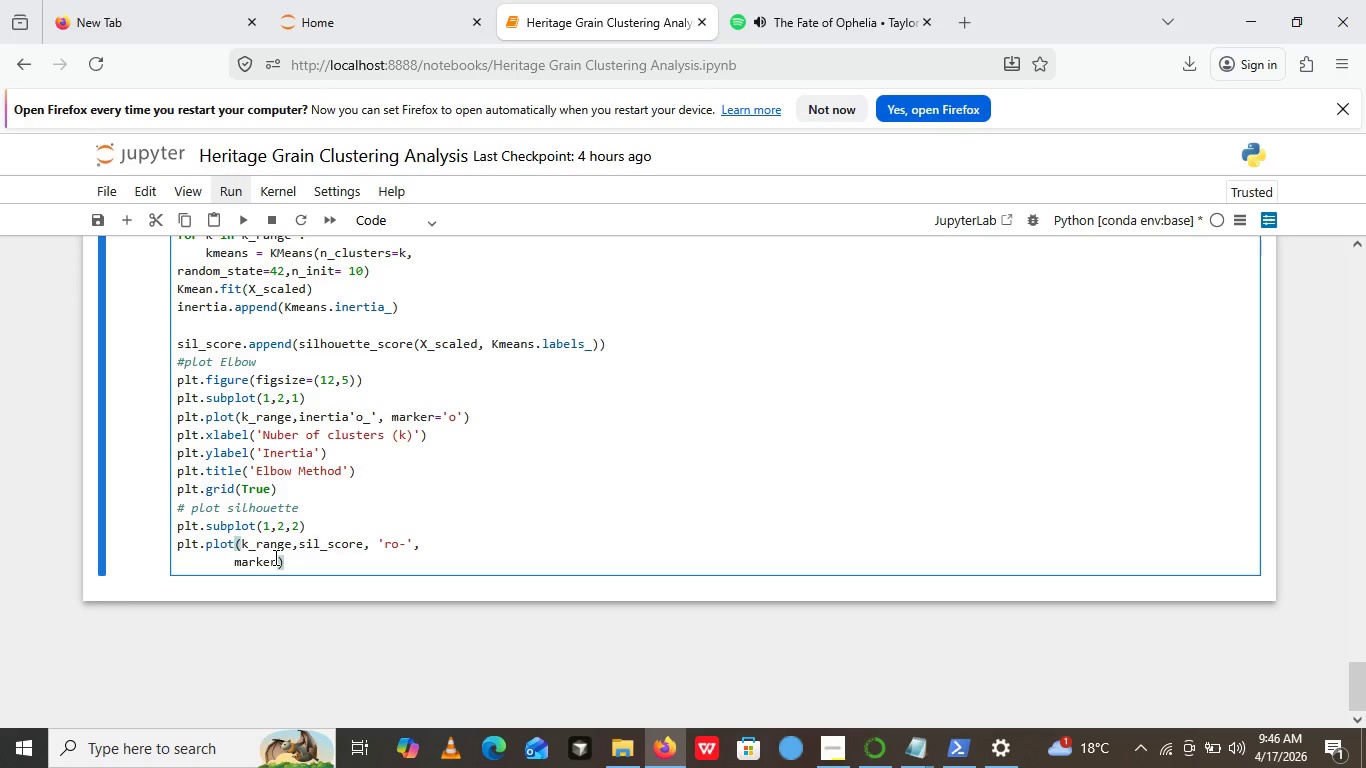 
wait(10.23)
 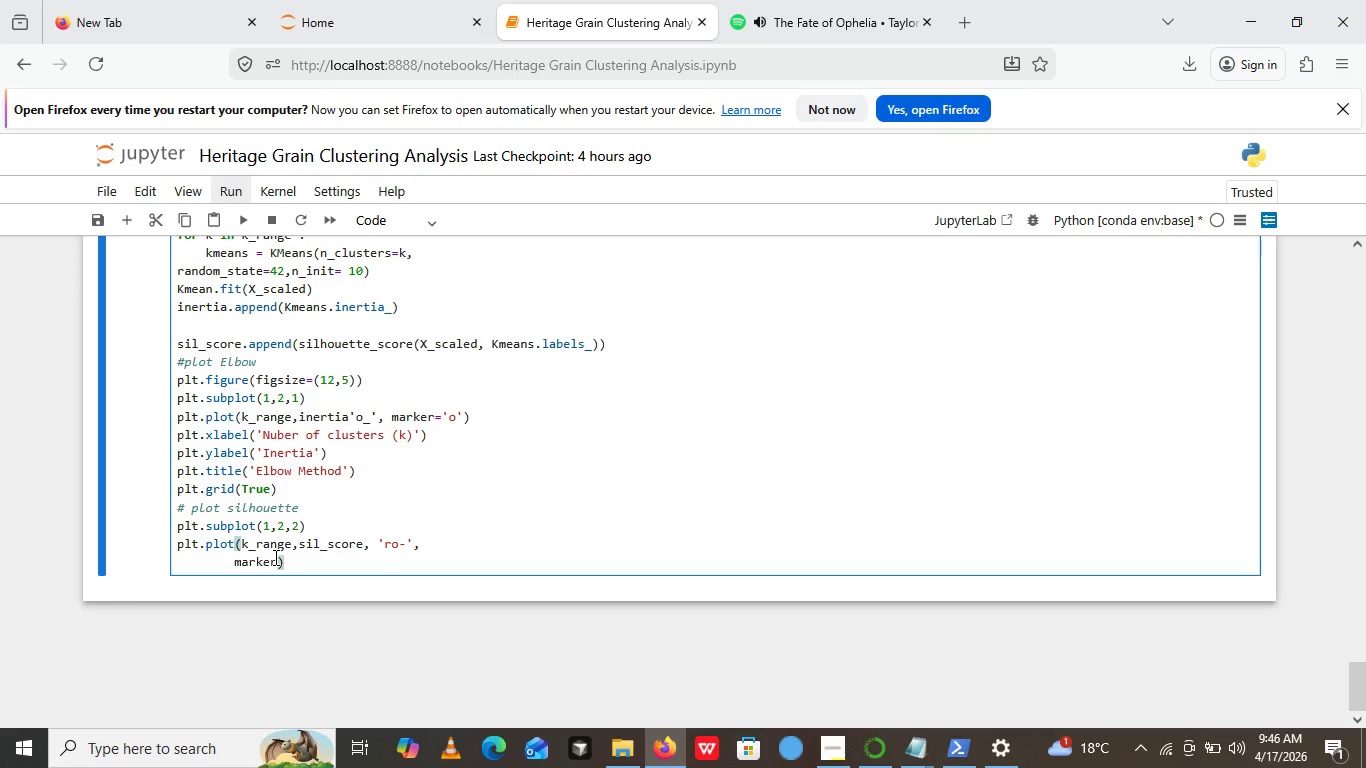 
key(Equal)
 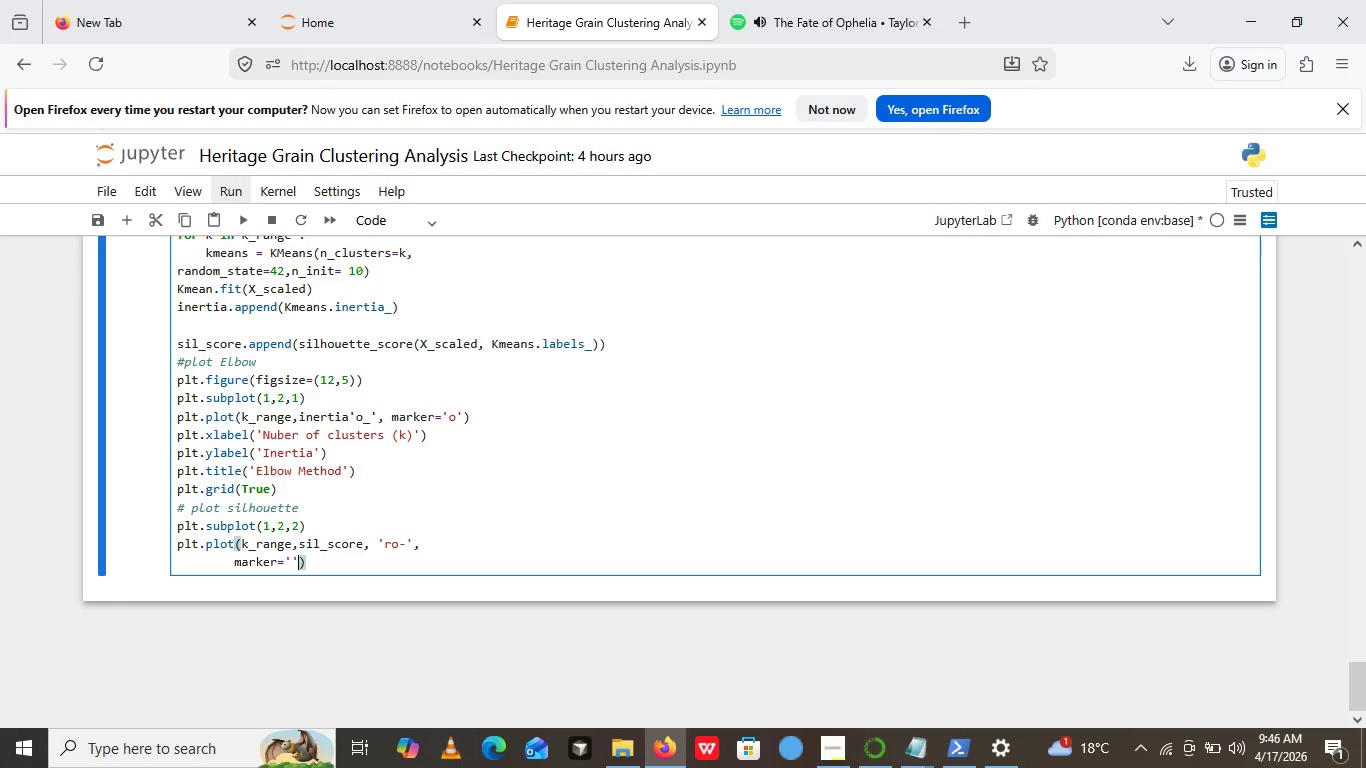 
key(Quote)
 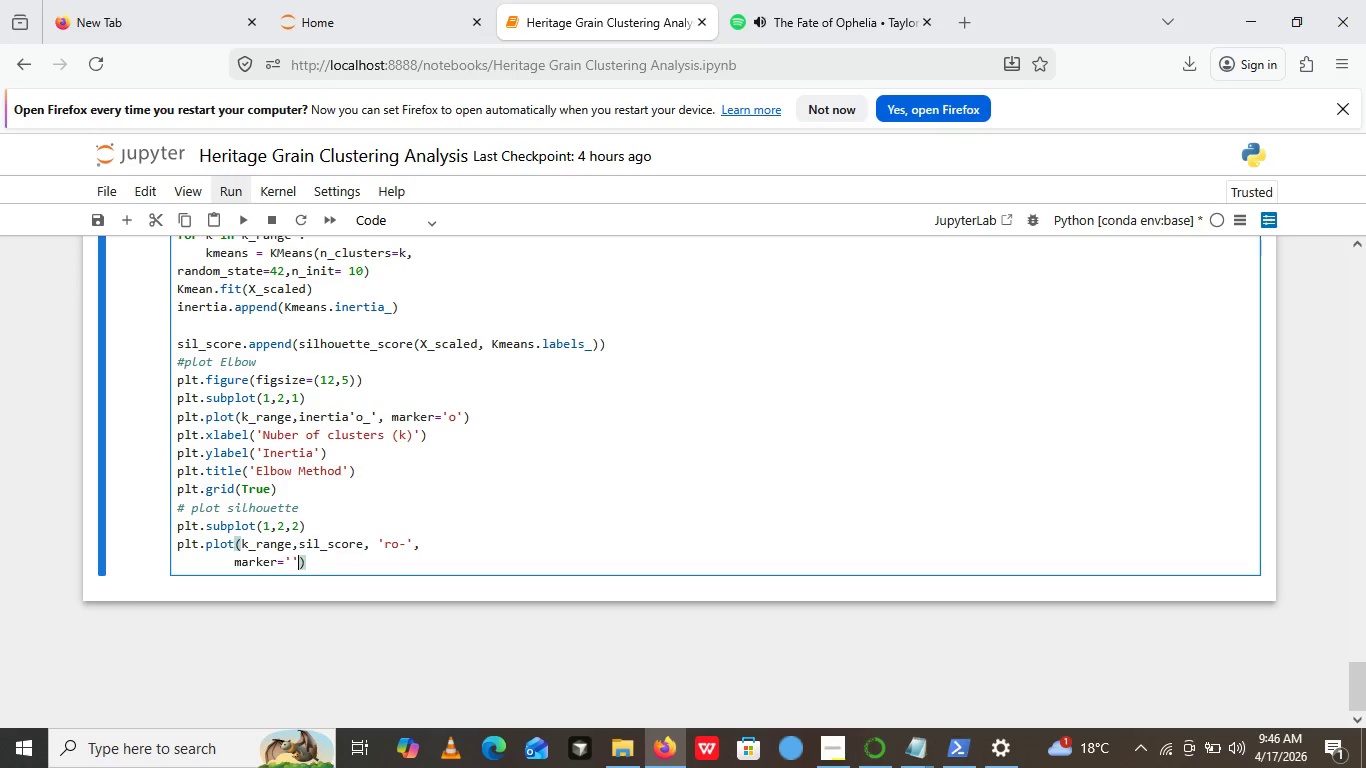 
key(Quote)
 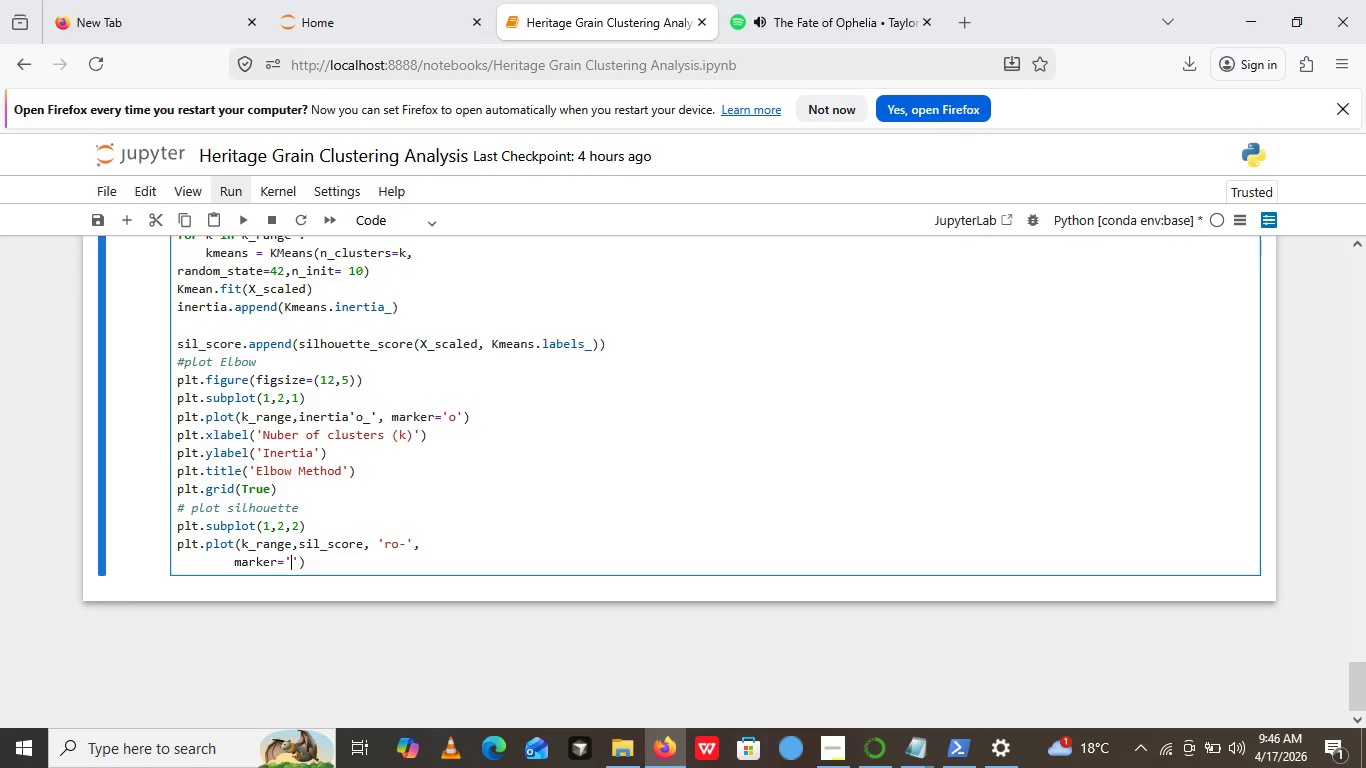 
key(ArrowLeft)
 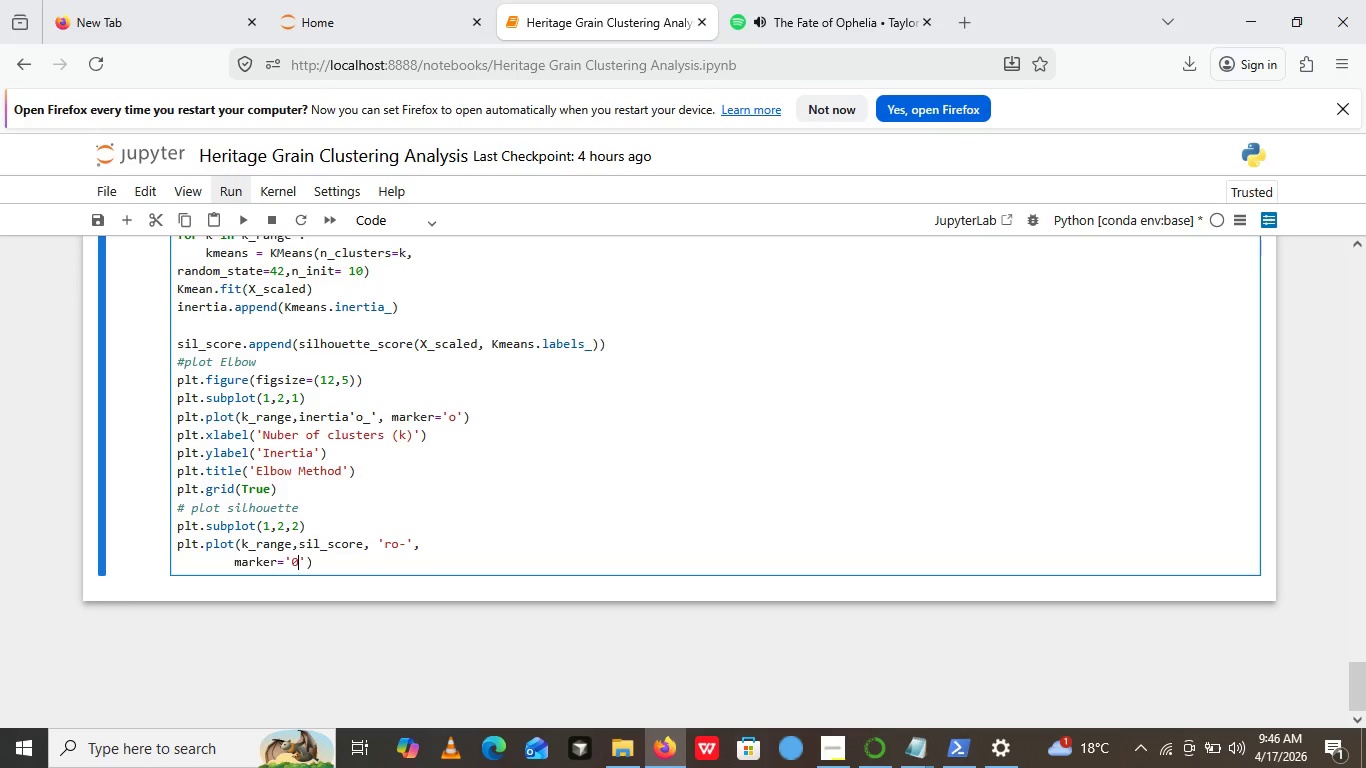 
key(0)
 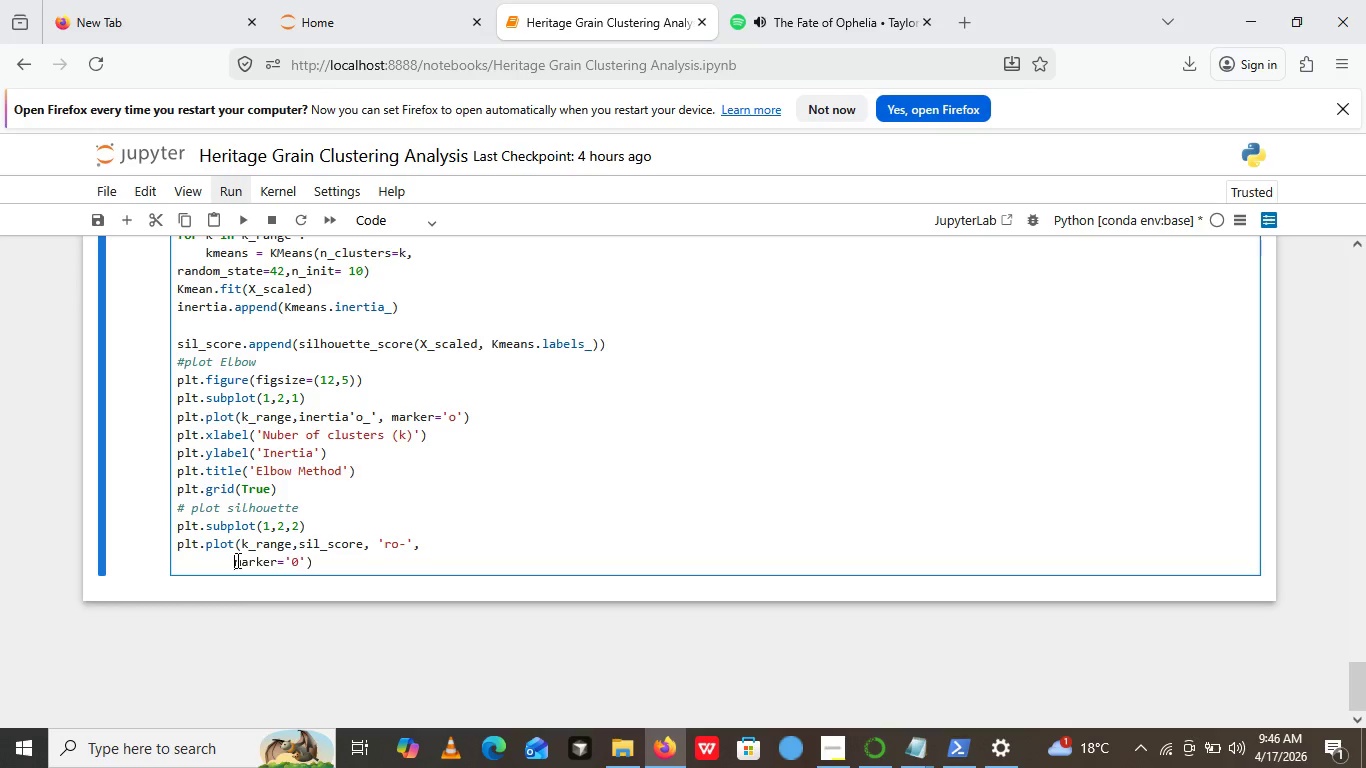 
left_click([236, 560])
 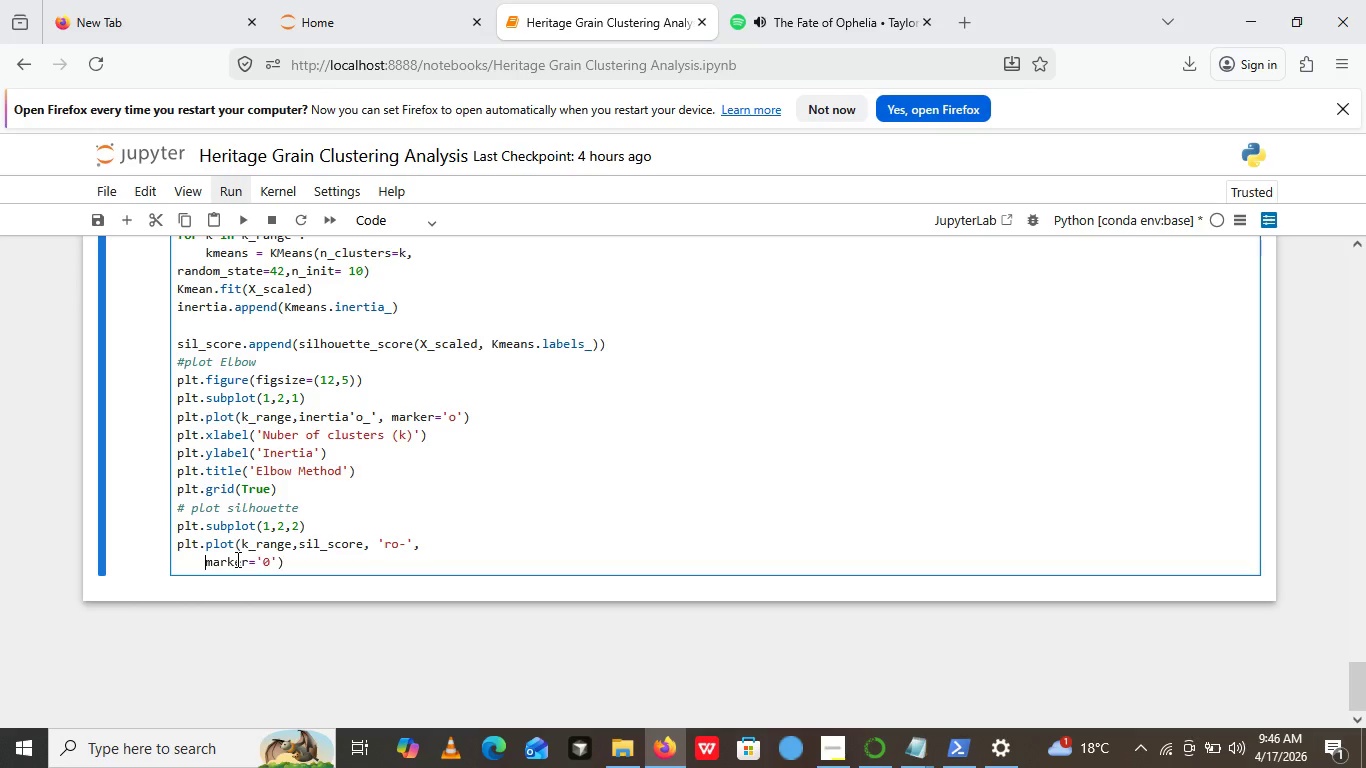 
key(Backspace)
 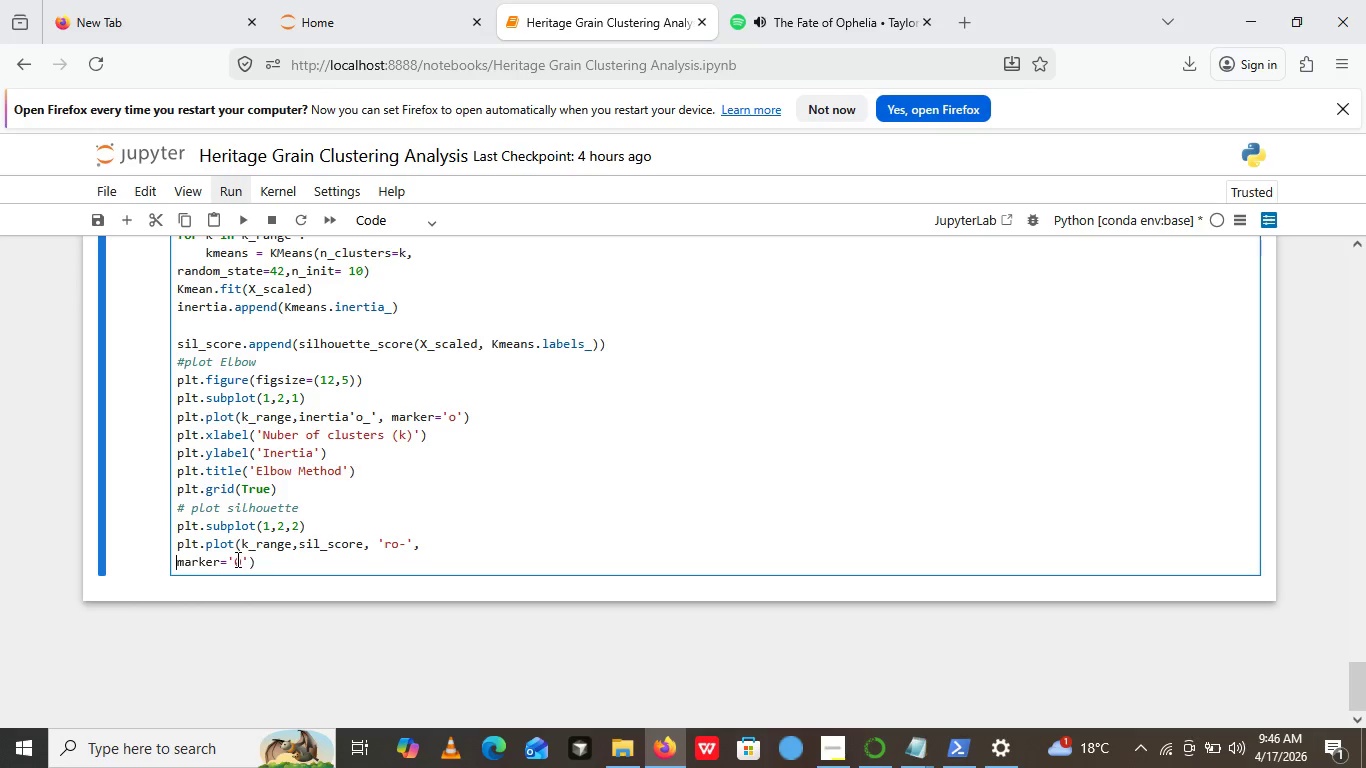 
key(Backspace)
 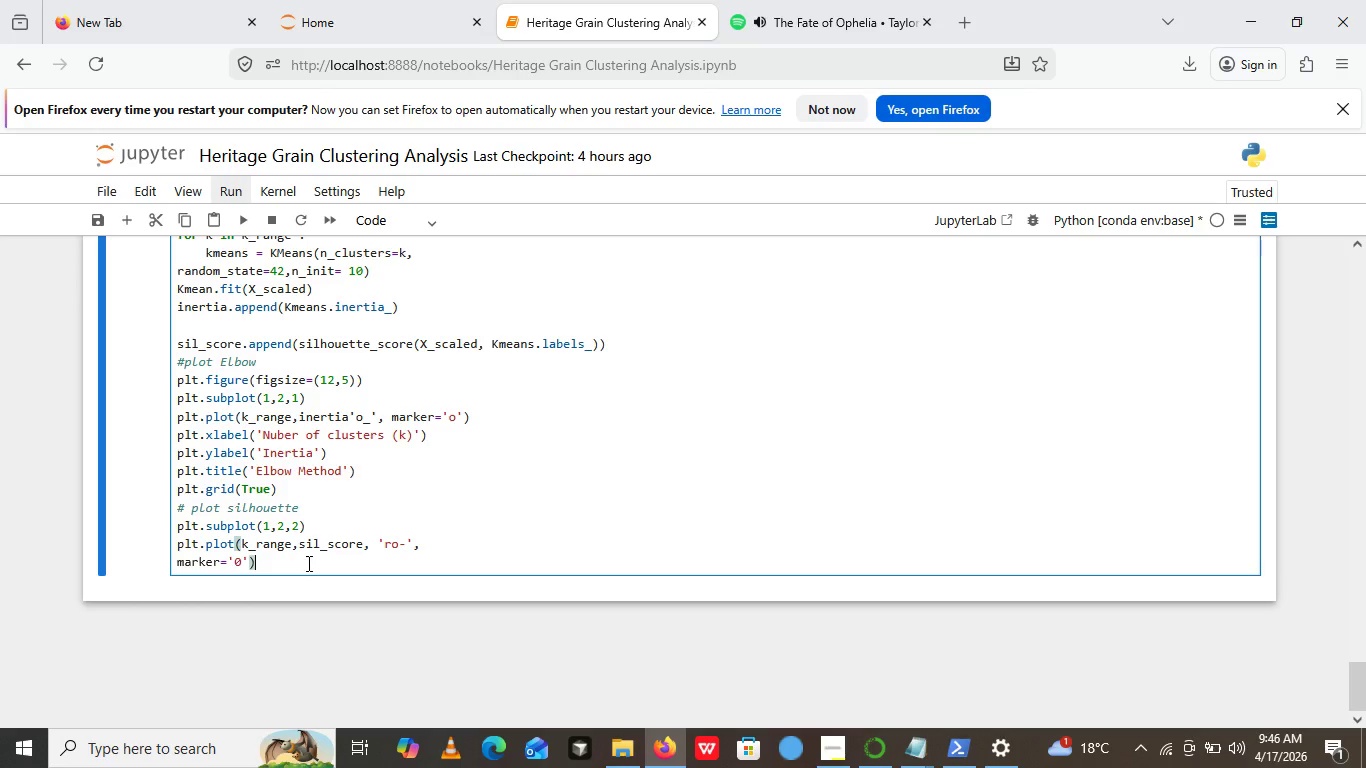 
left_click([307, 563])
 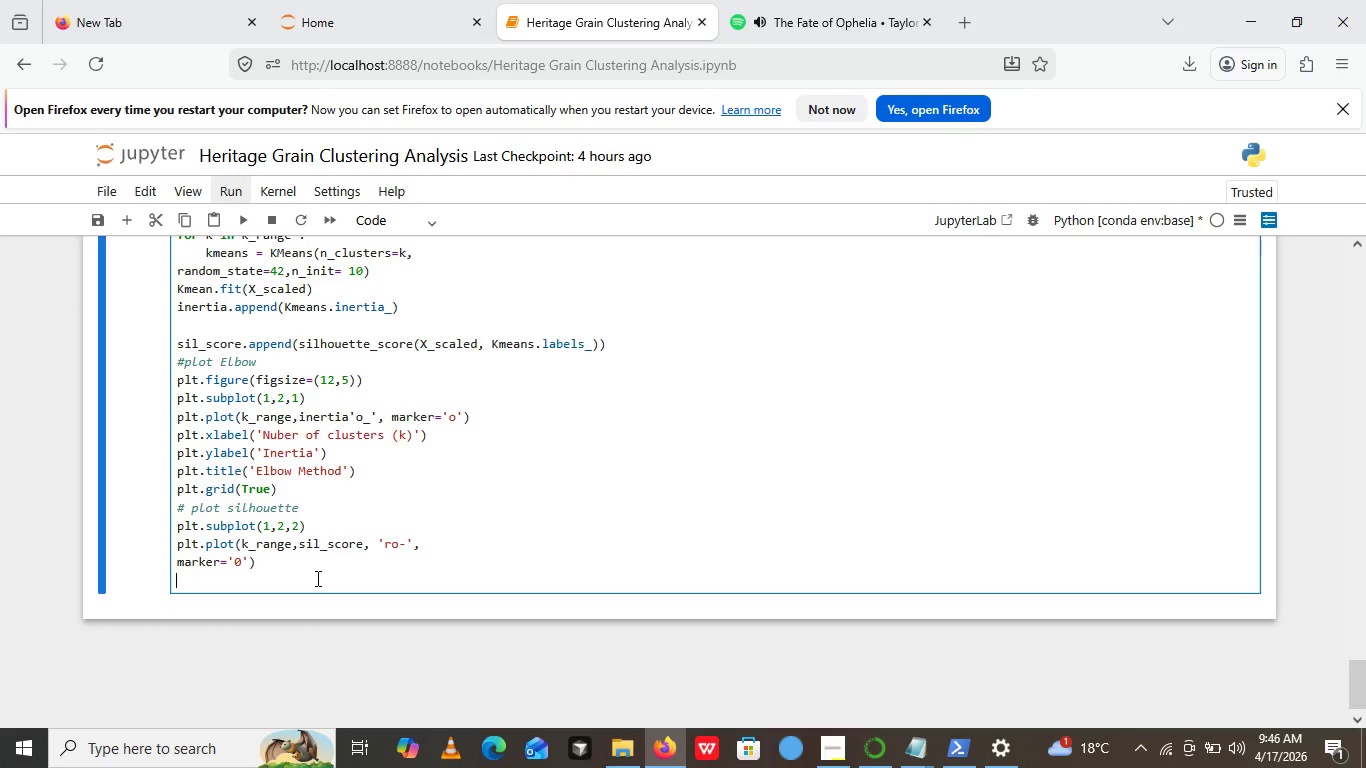 
key(Enter)
 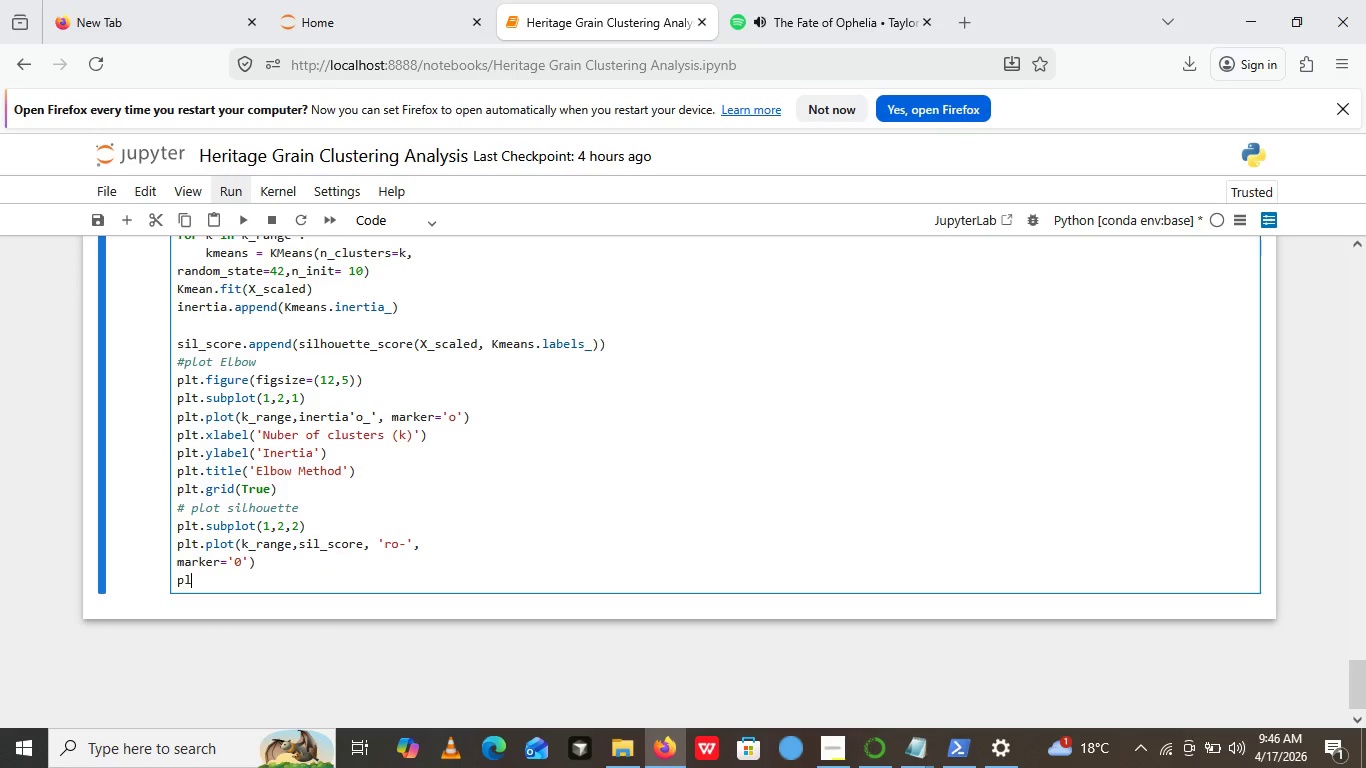 
type(plt.xlabel())
 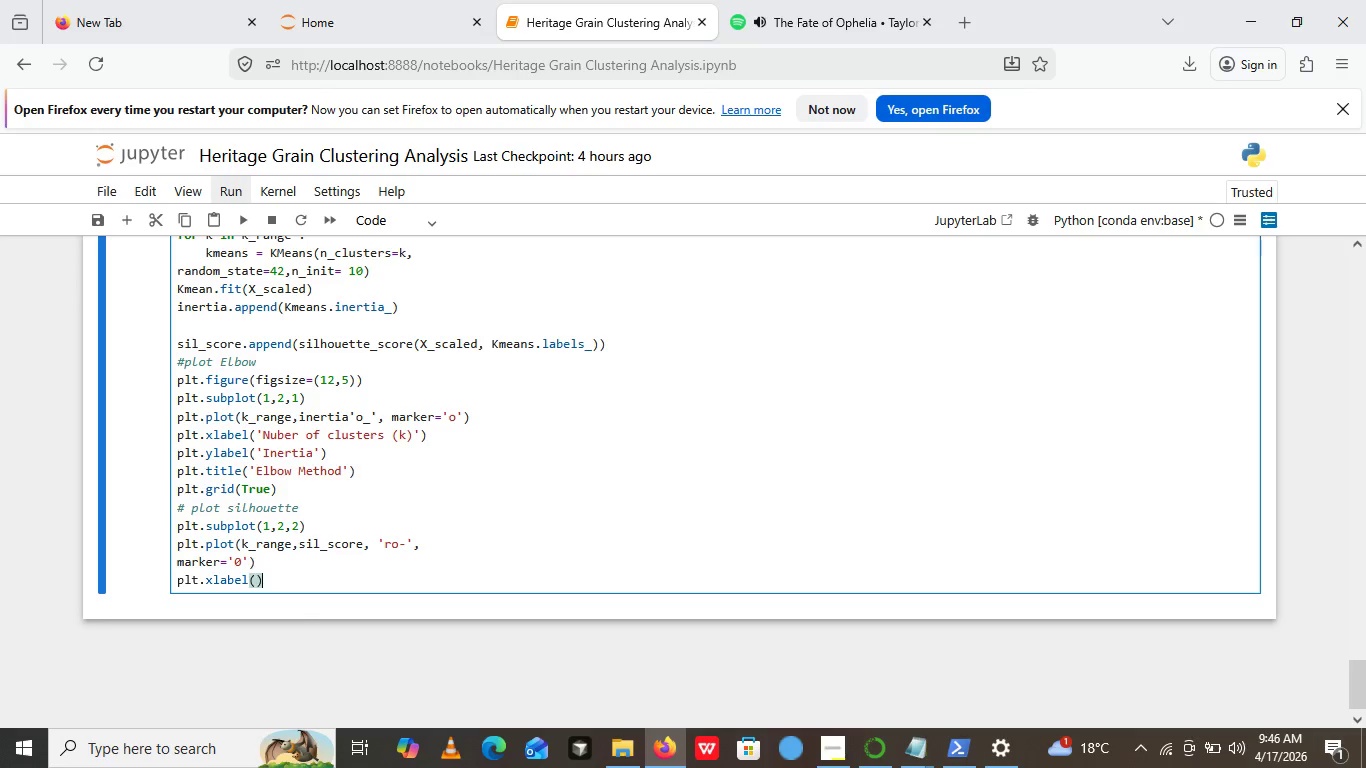 
wait(5.83)
 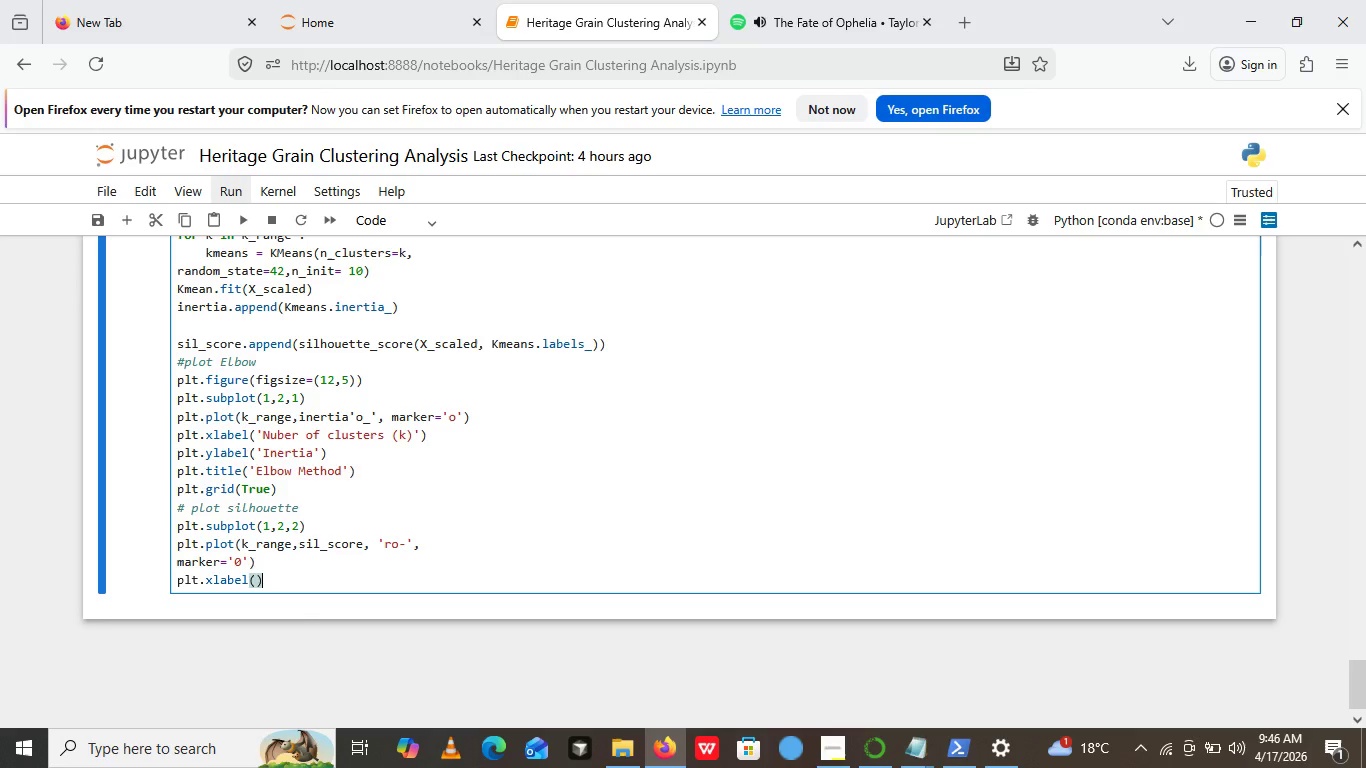 
key(ArrowLeft)
 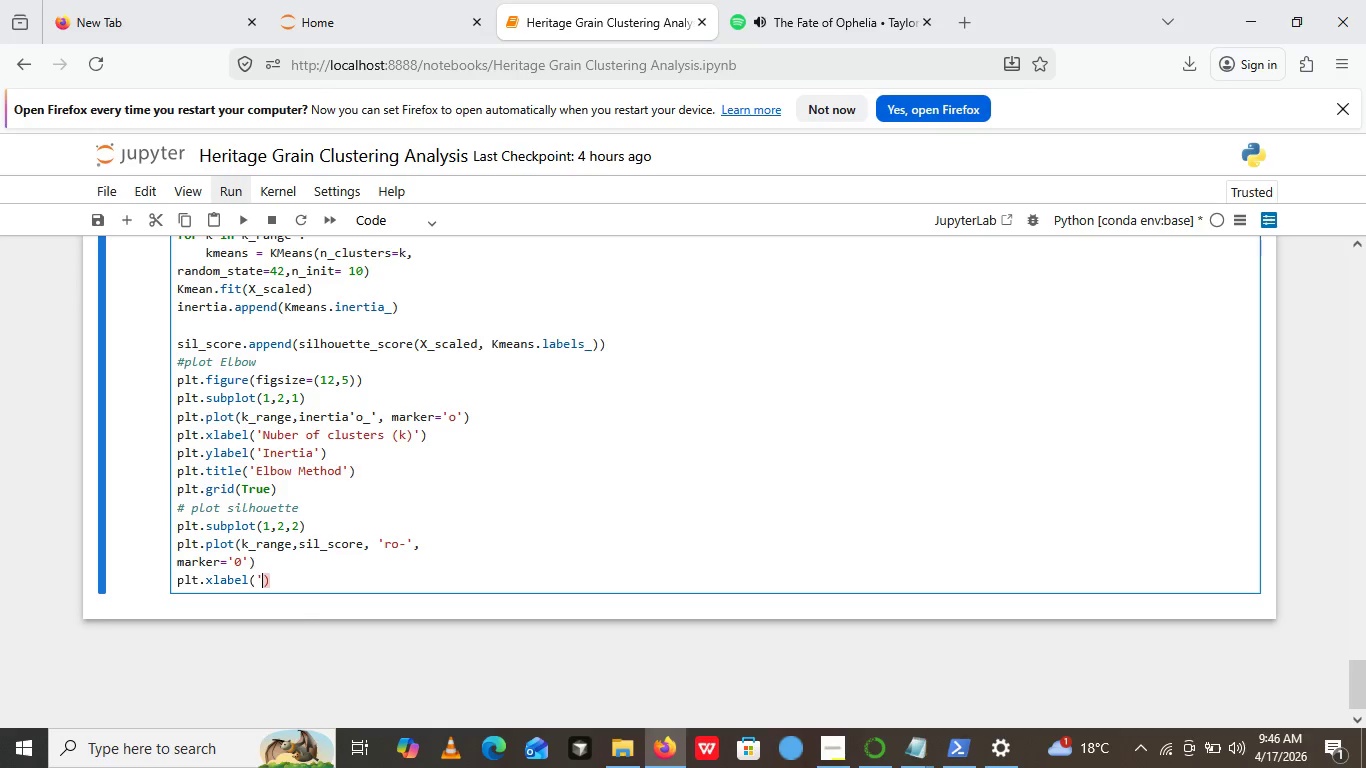 
key(Quote)
 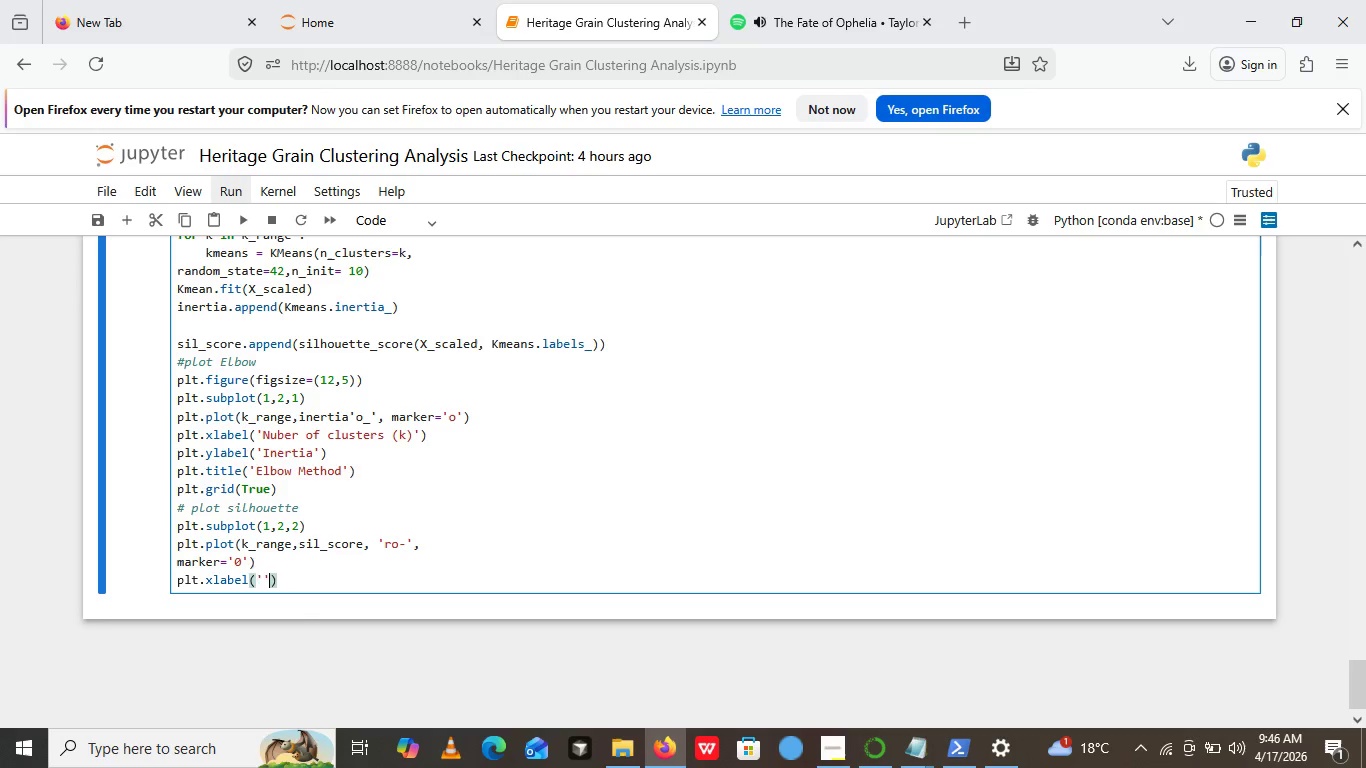 
key(Quote)
 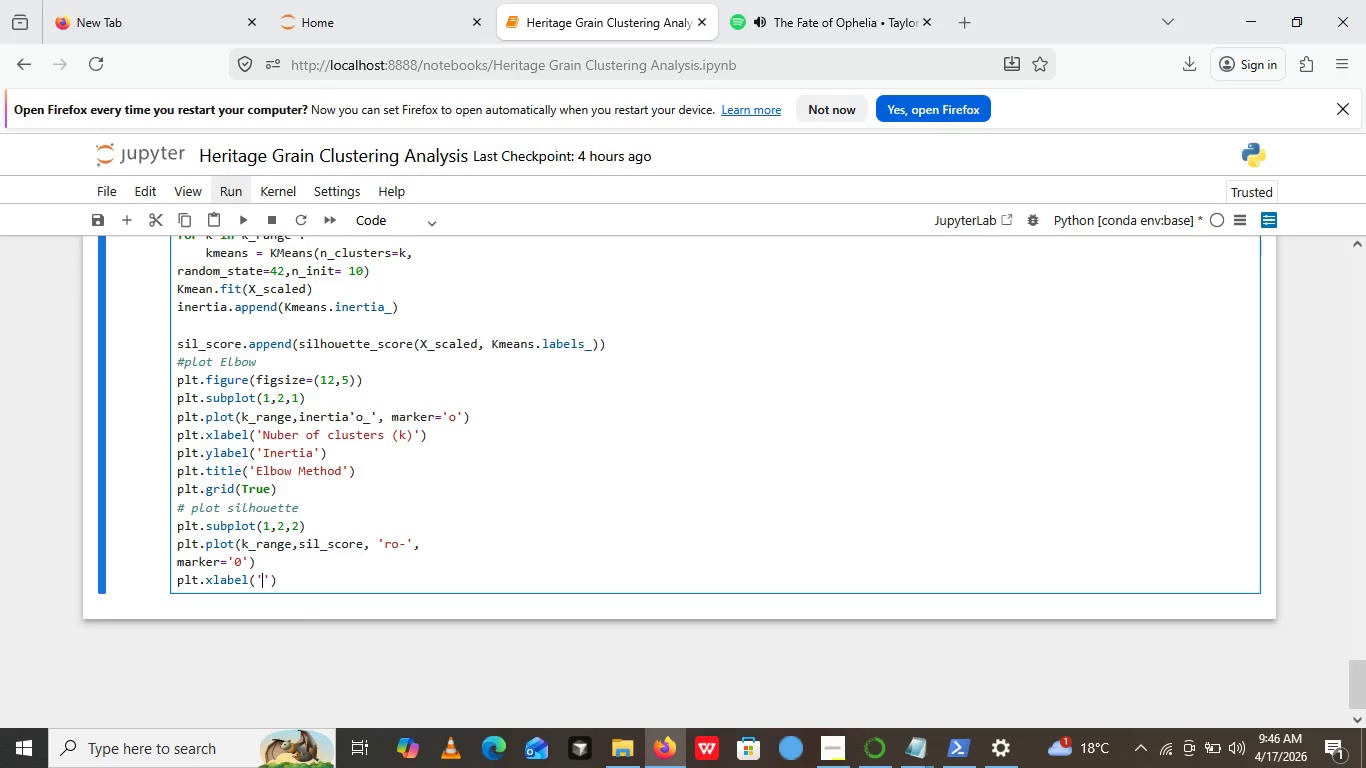 
key(ArrowLeft)
 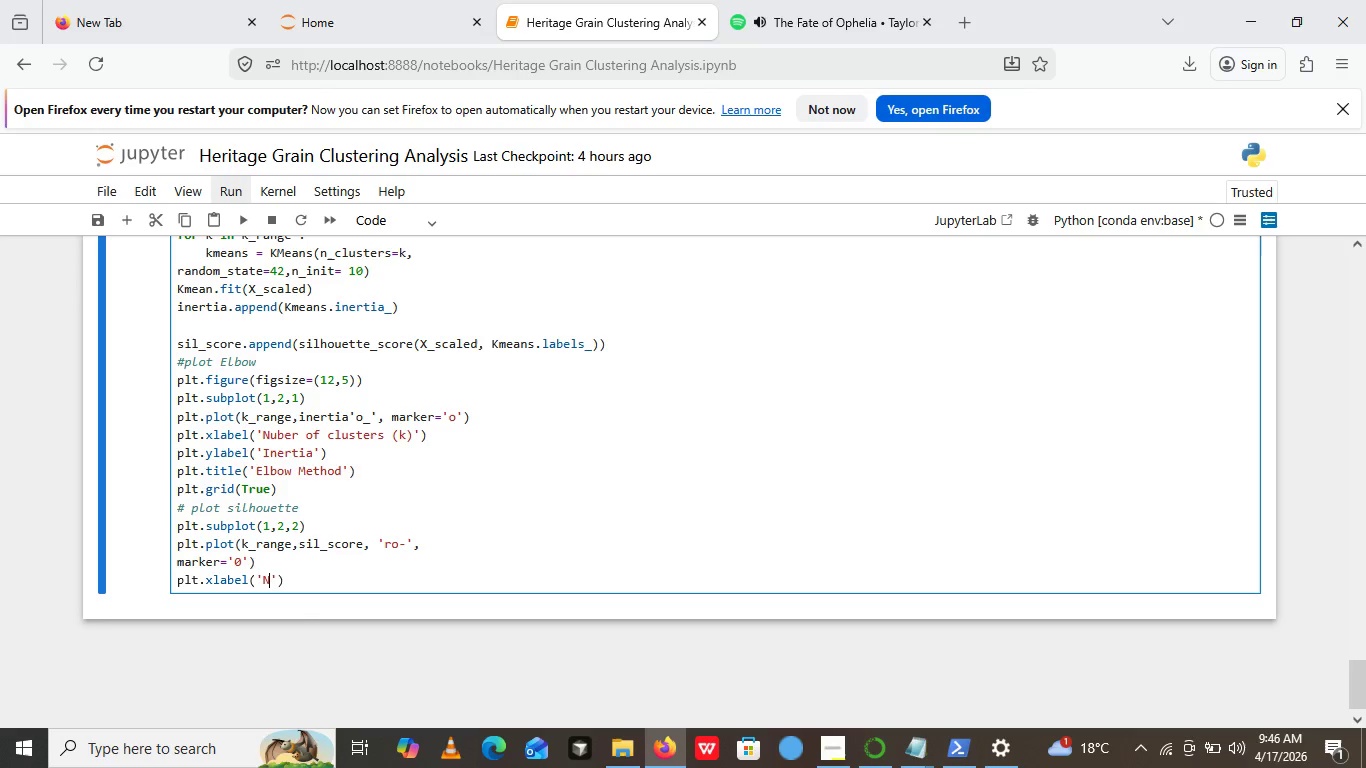 
type(Nu)
 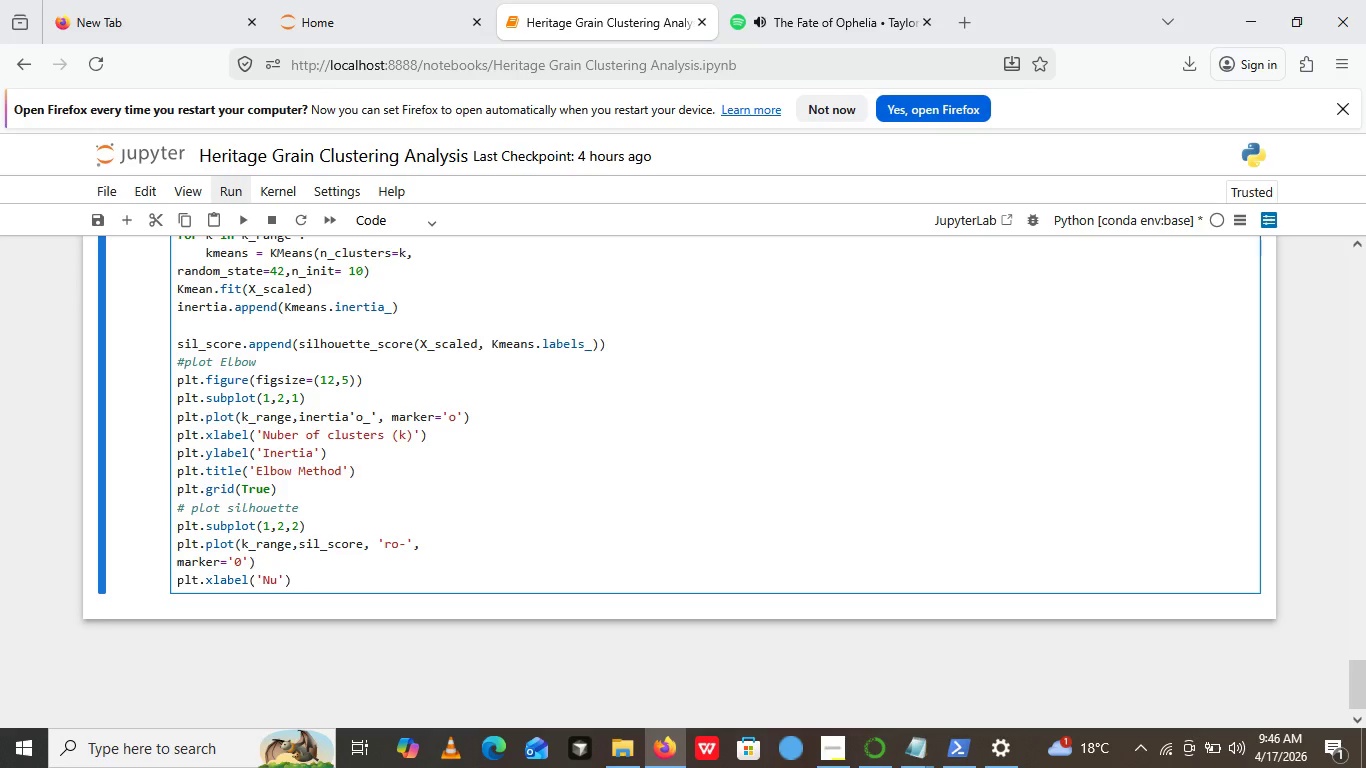 
type(mber of cluster)
 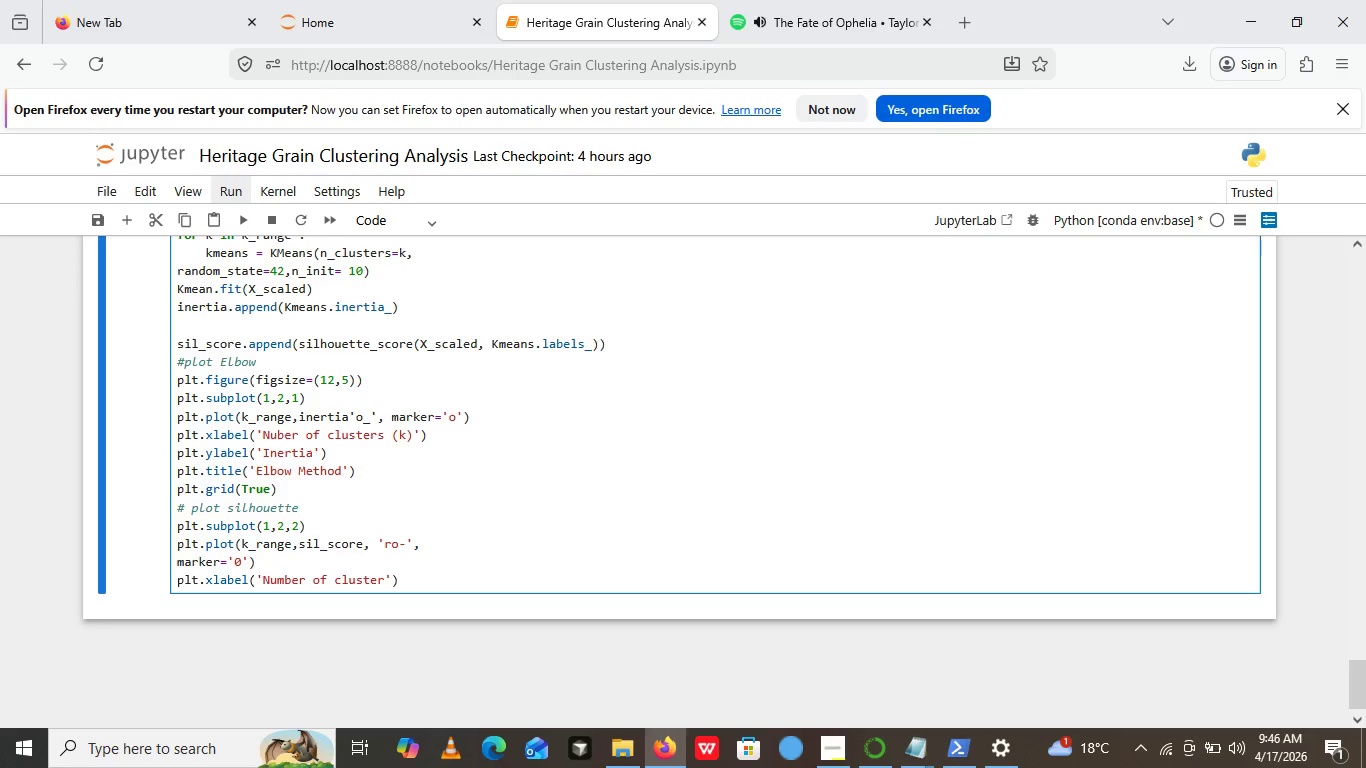 
wait(5.05)
 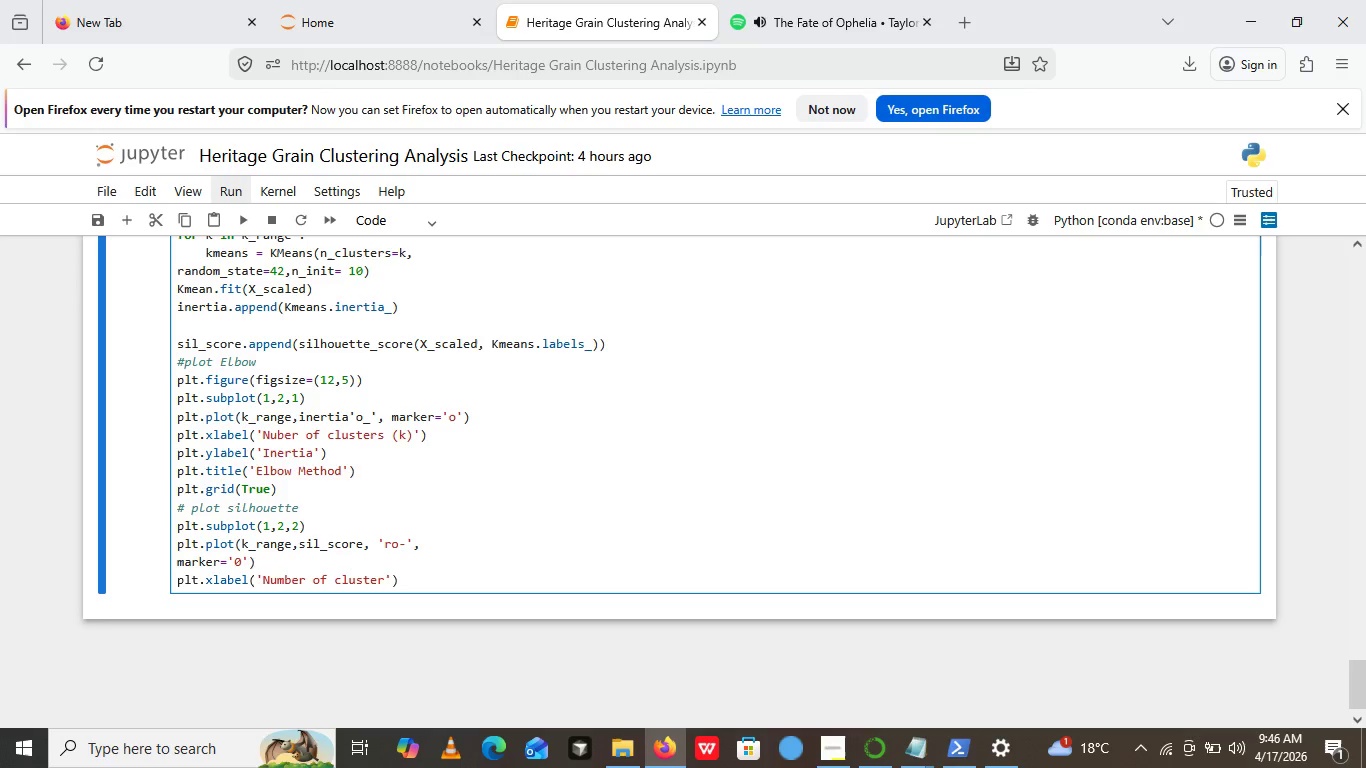 
type(s ())
 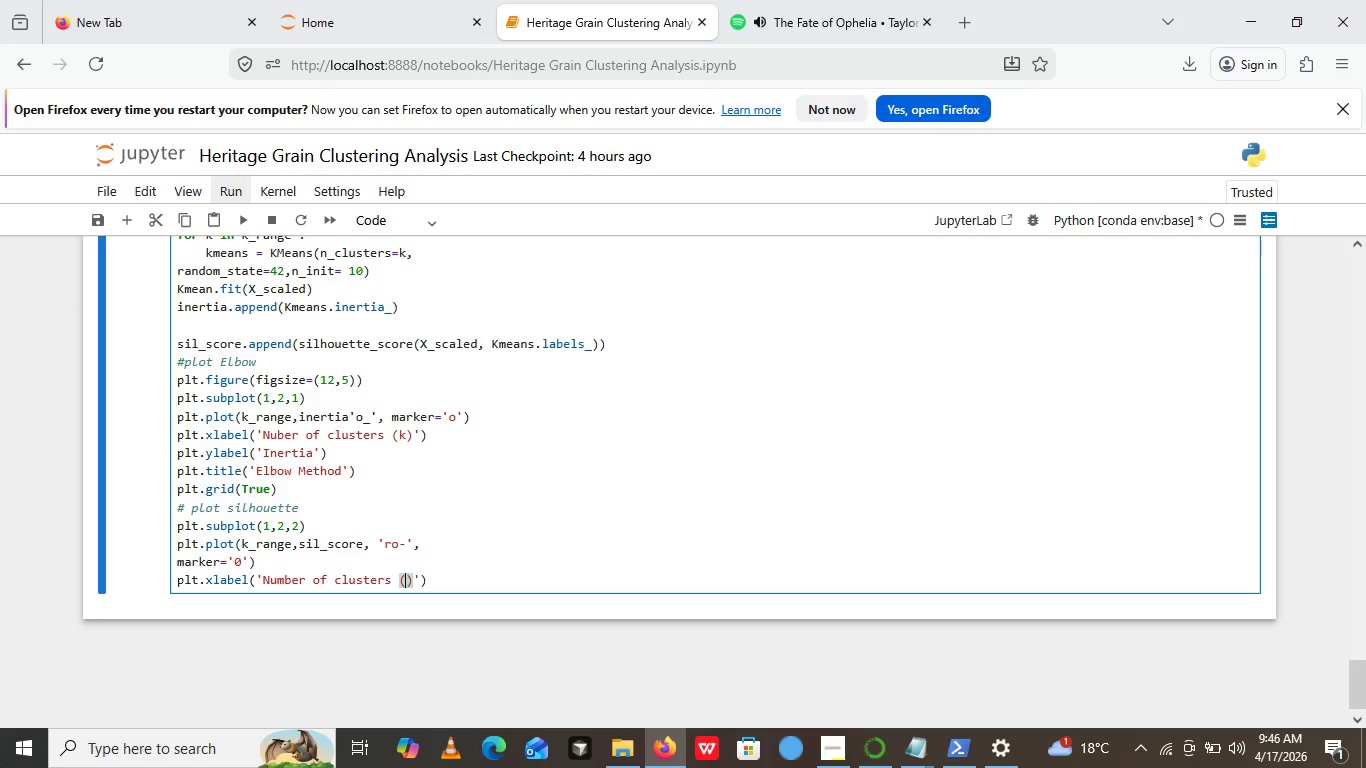 
key(ArrowLeft)
 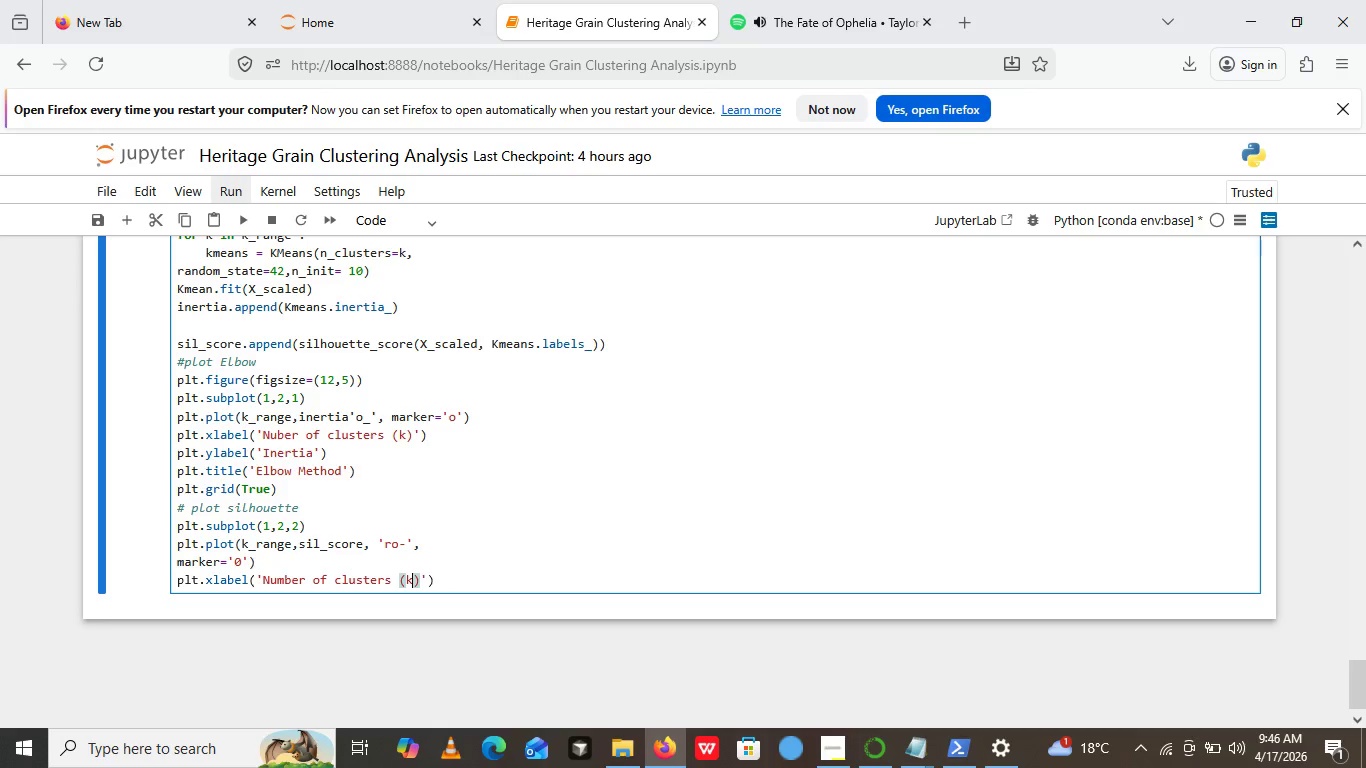 
key(K)
 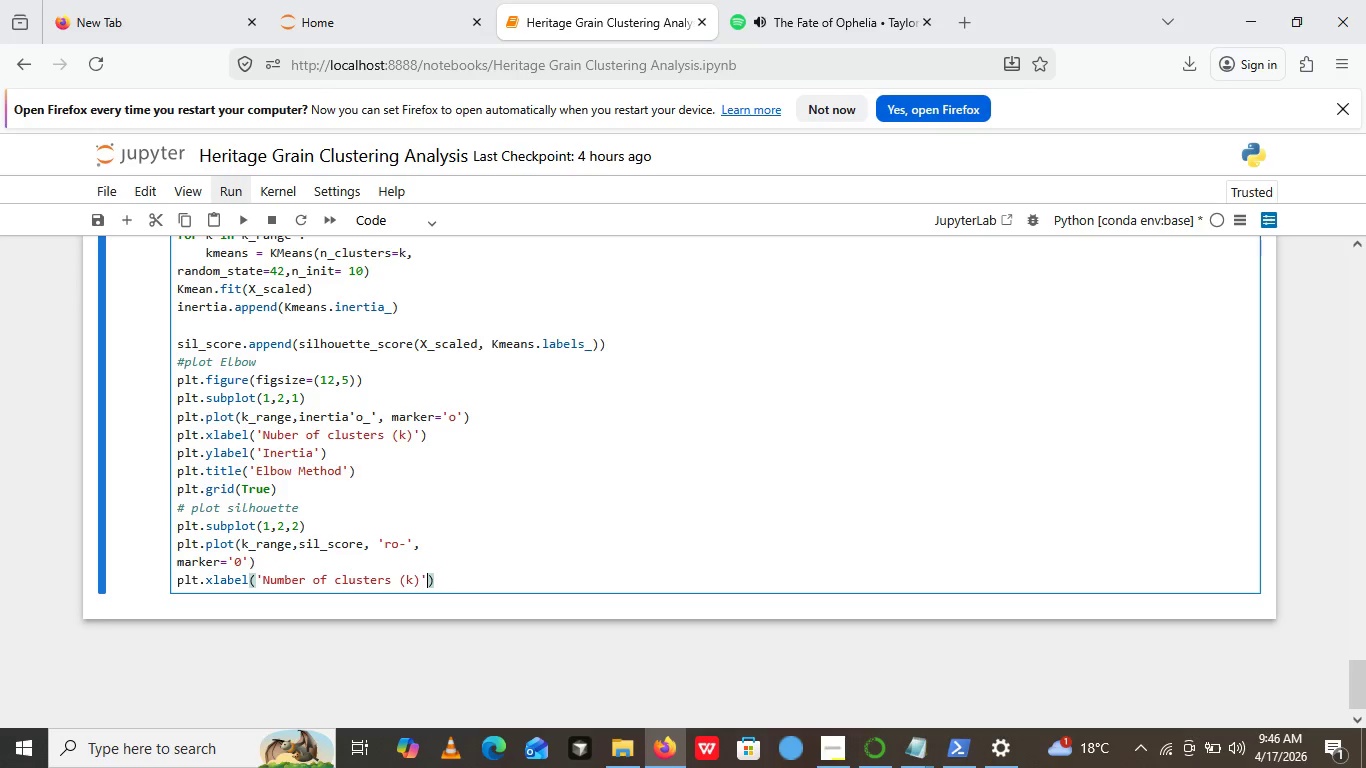 
key(ArrowRight)
 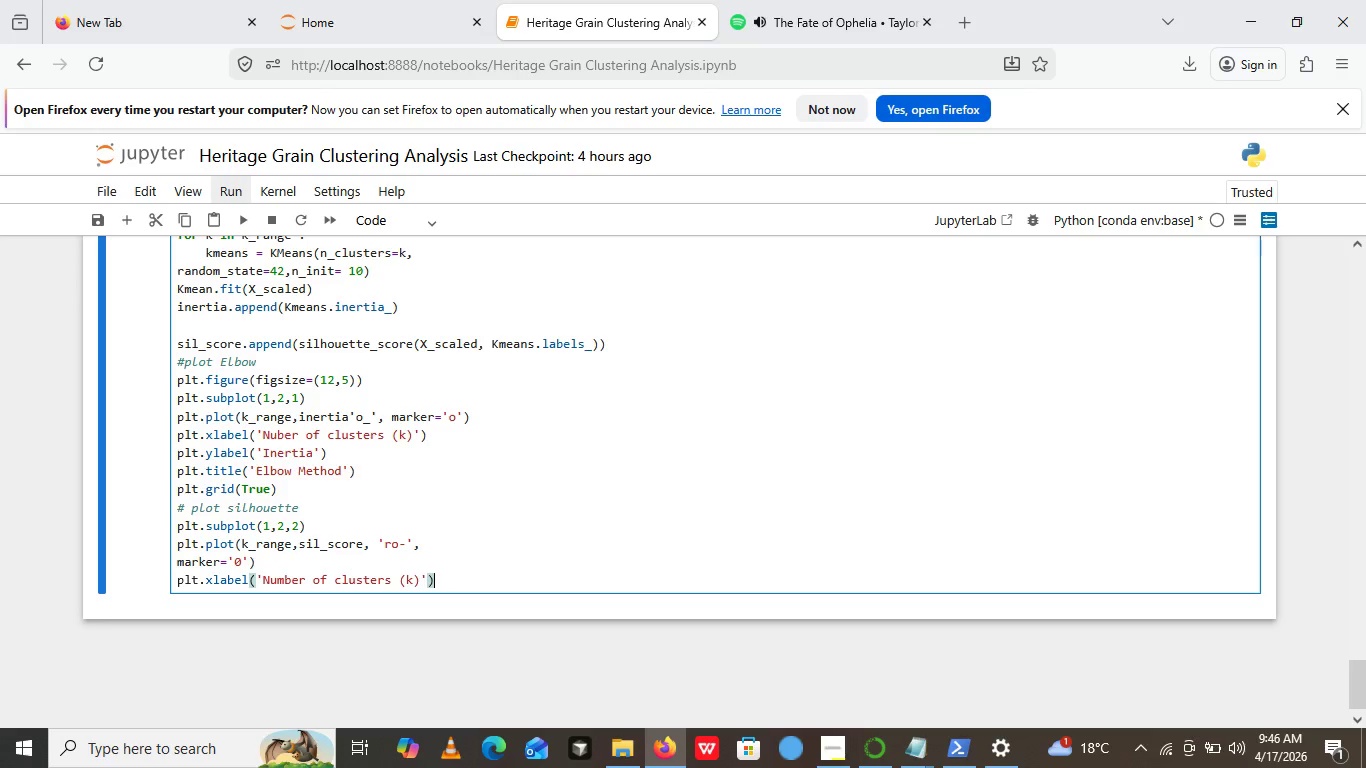 
key(ArrowRight)
 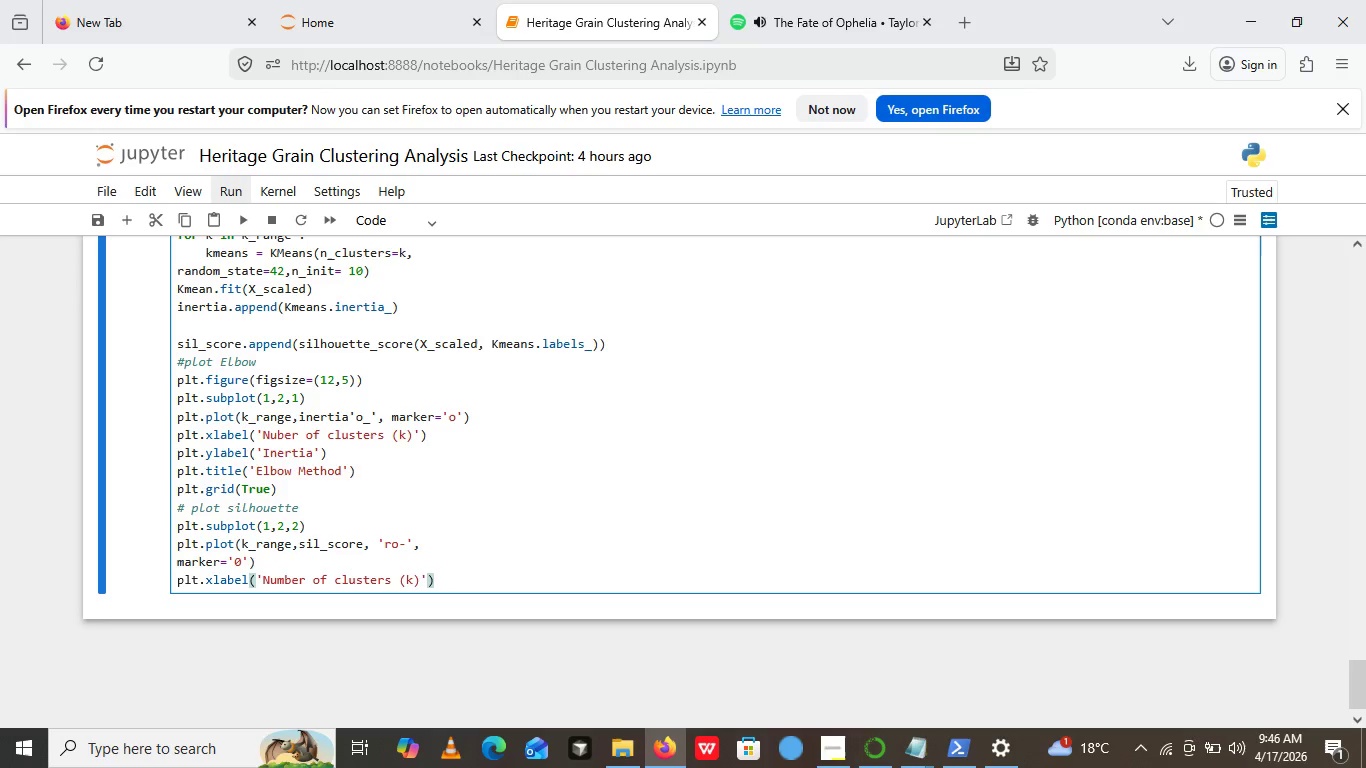 
key(ArrowRight)
 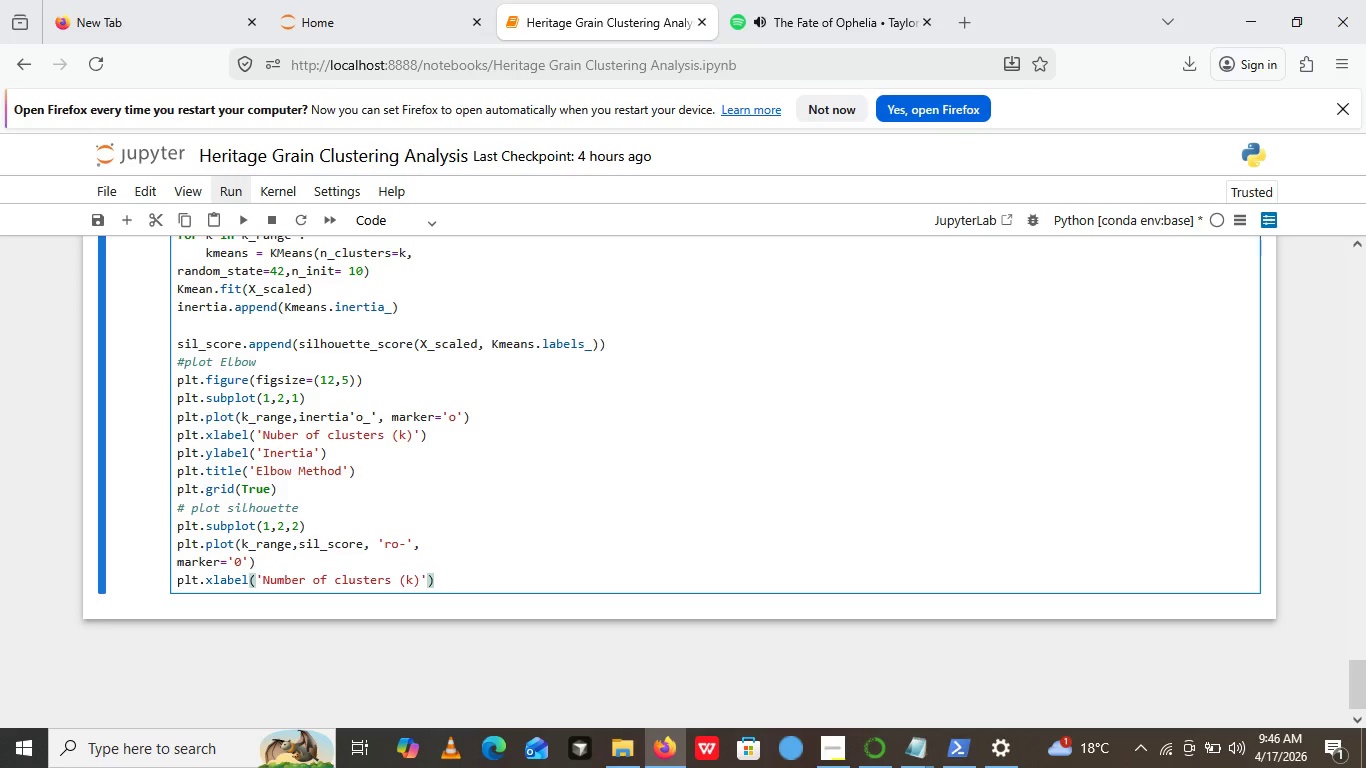 
wait(11.3)
 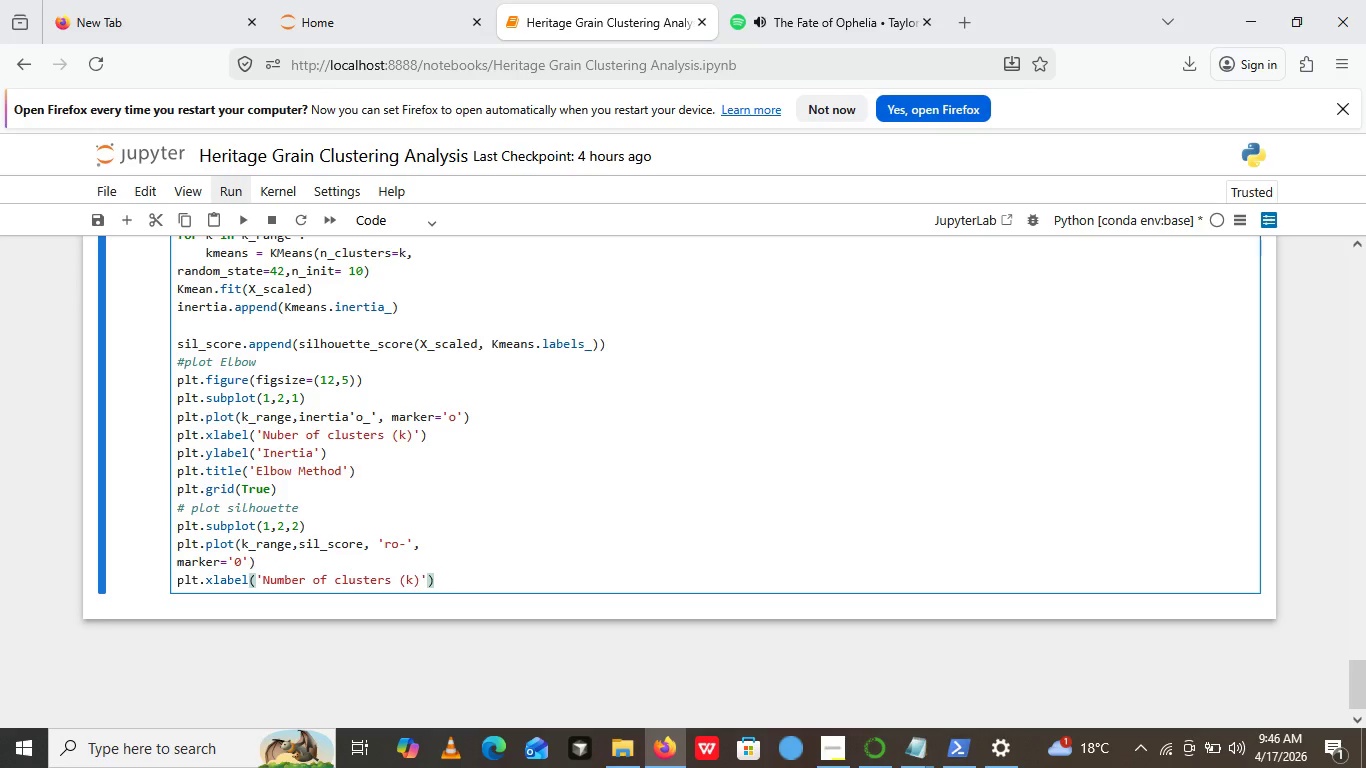 
key(Enter)
 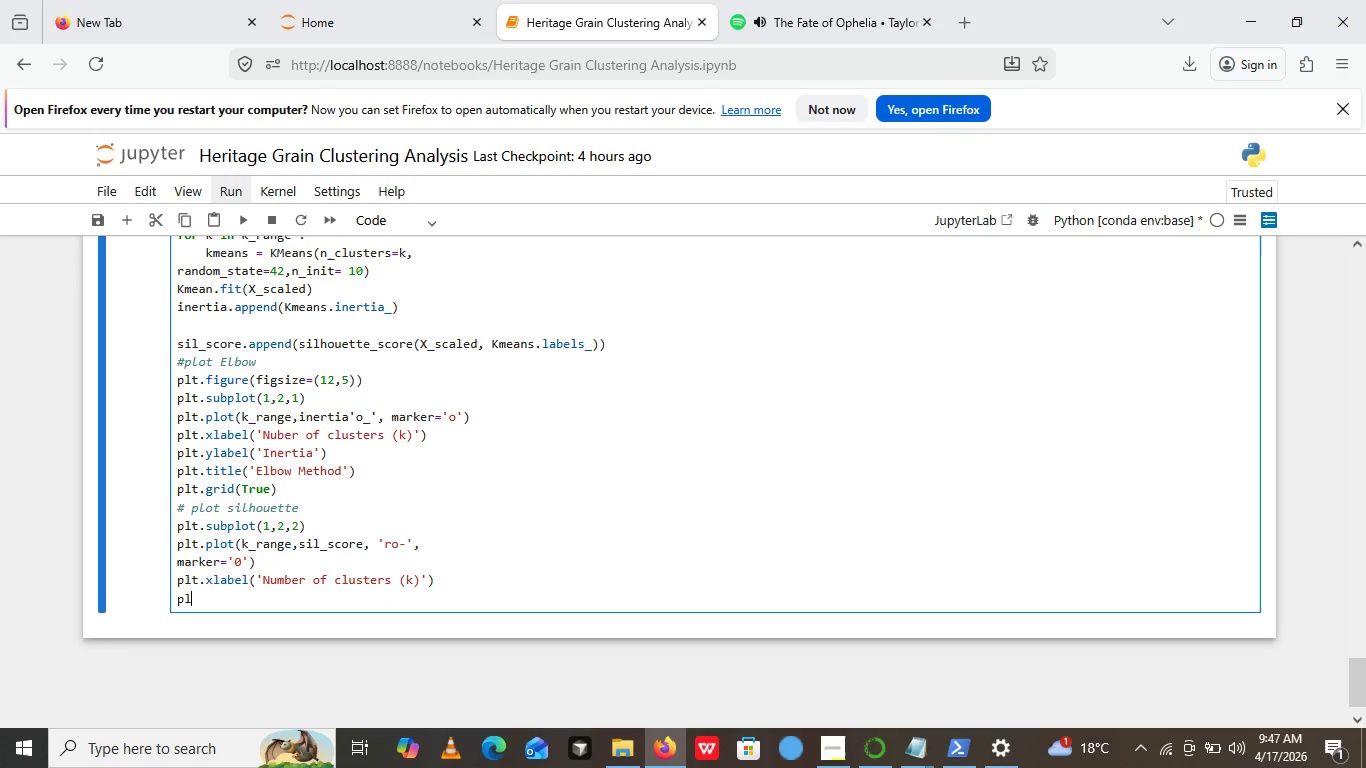 
type(plt.ya)
key(Backspace)
key(Backspace)
type(ylabel())
 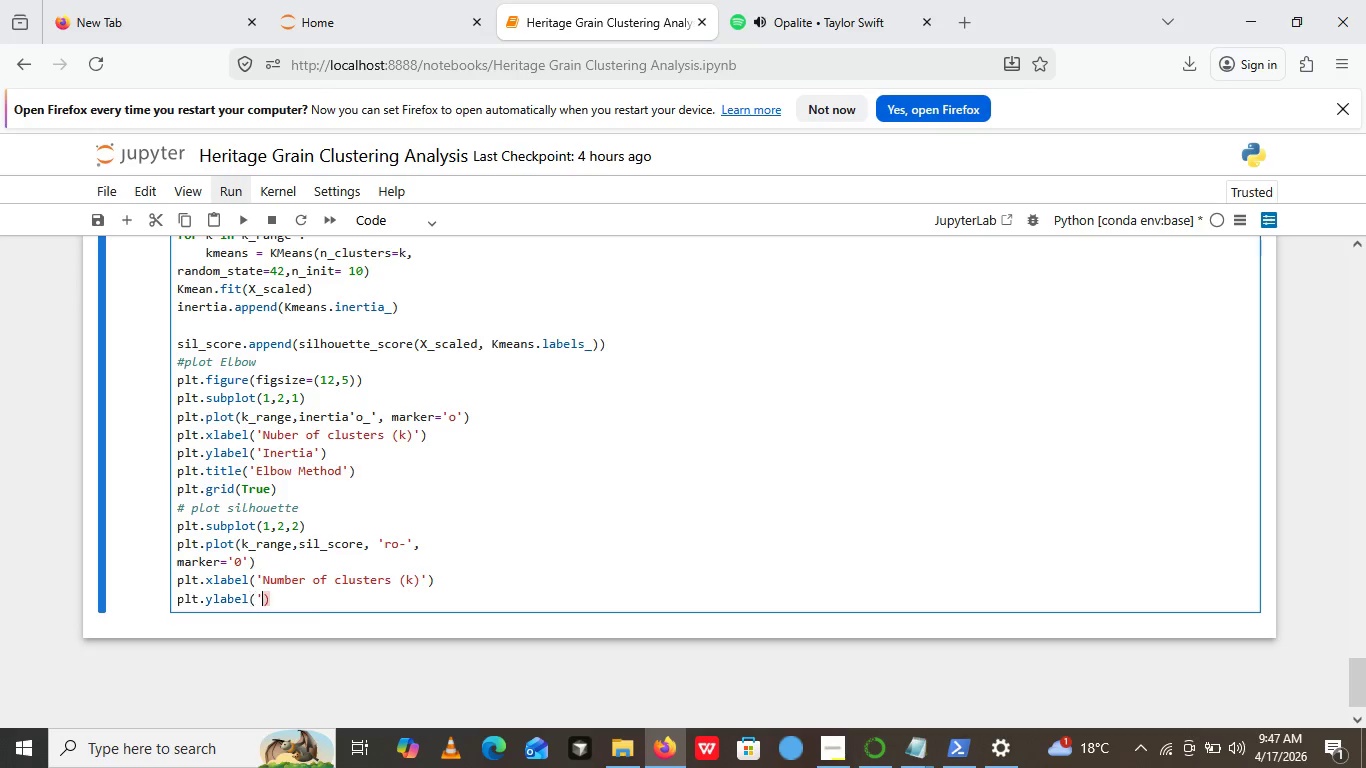 
key(ArrowLeft)
 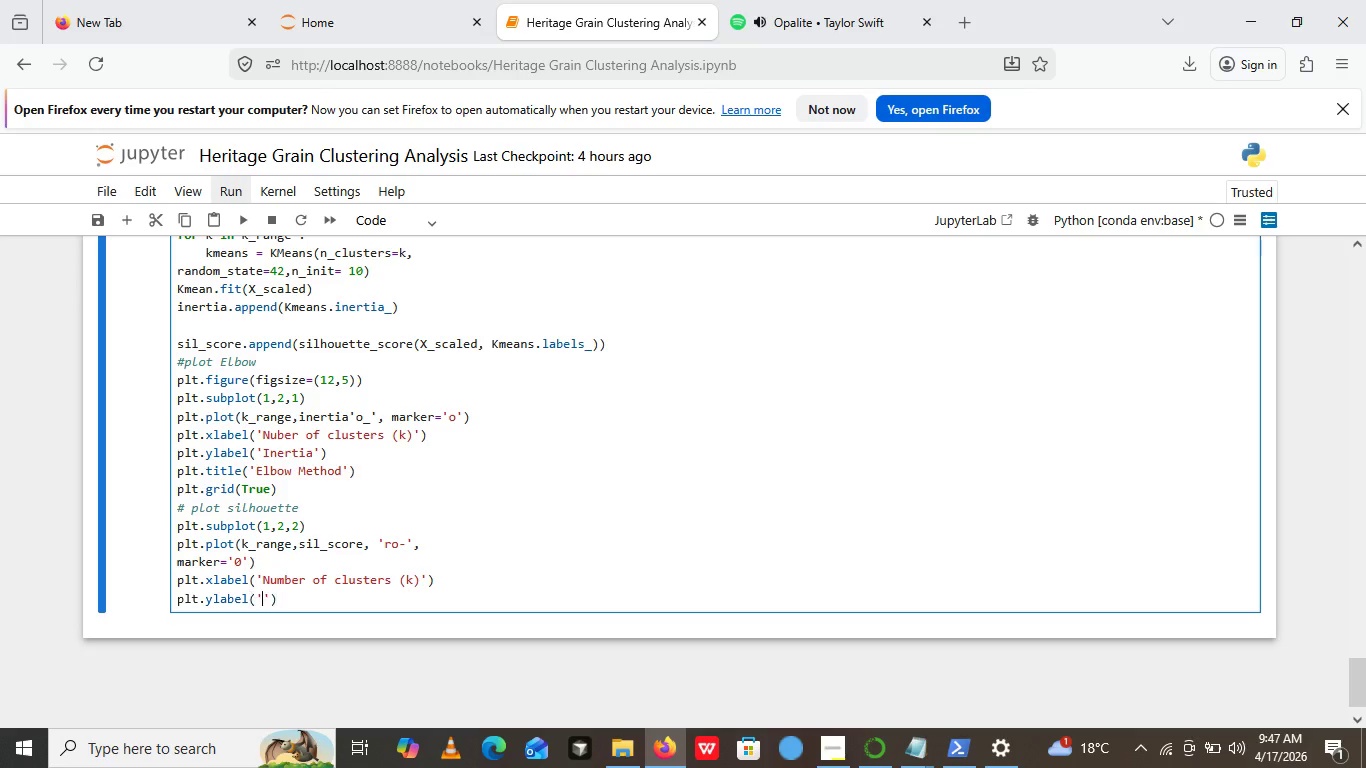 
key(Quote)
 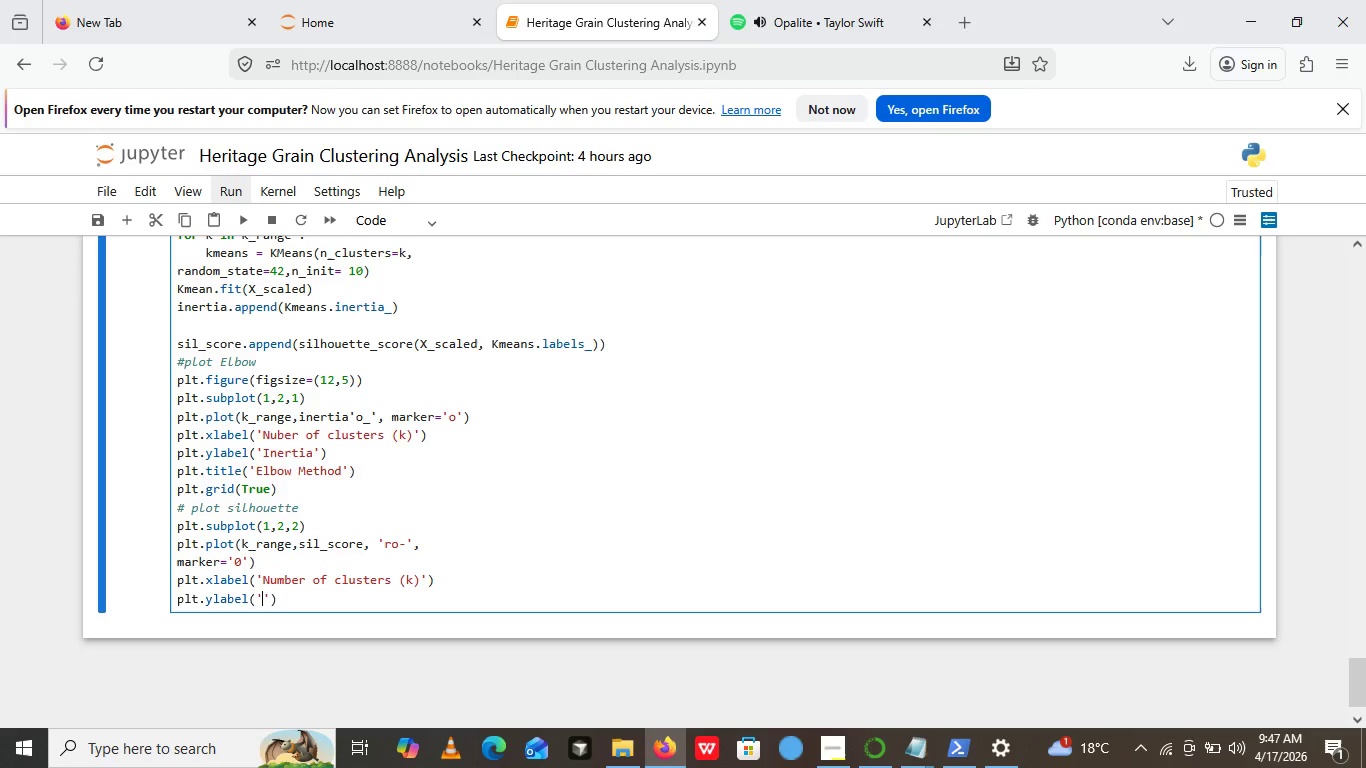 
key(Quote)
 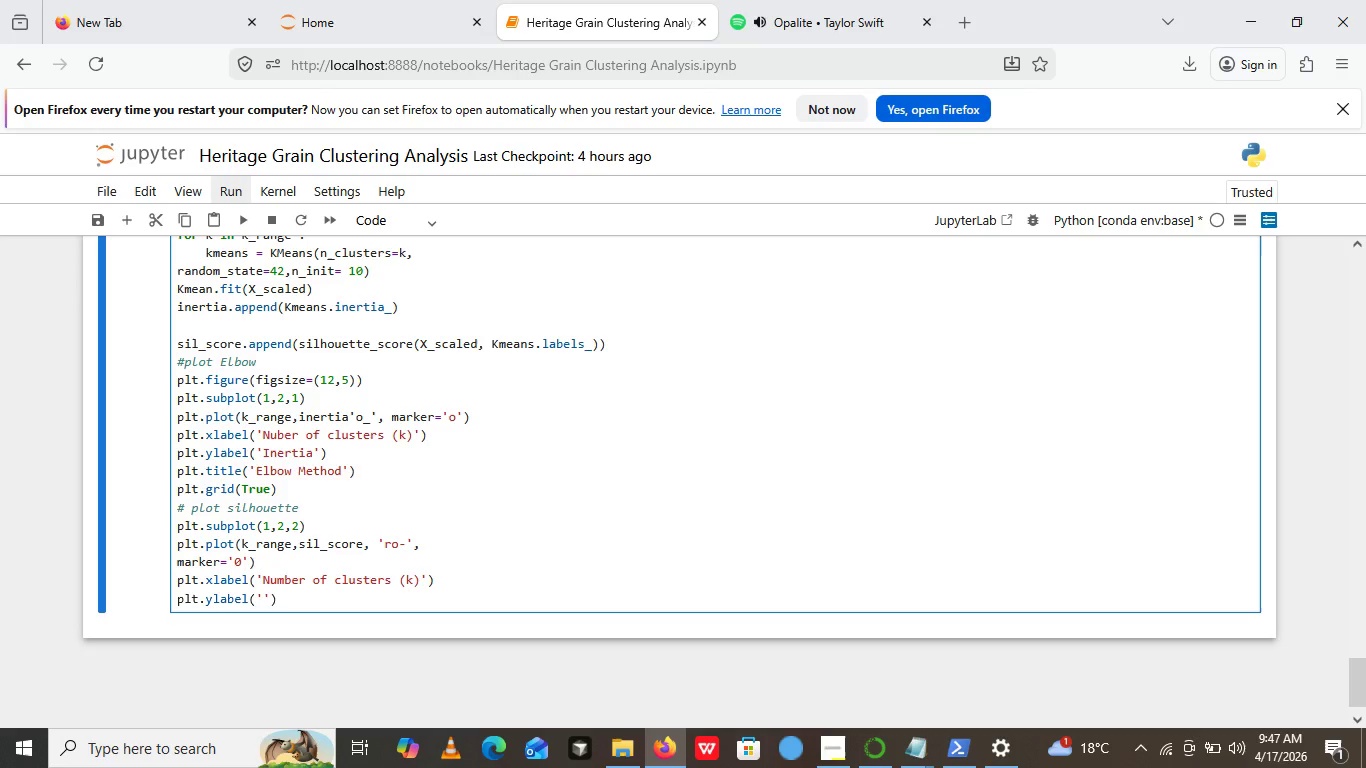 
key(ArrowLeft)
 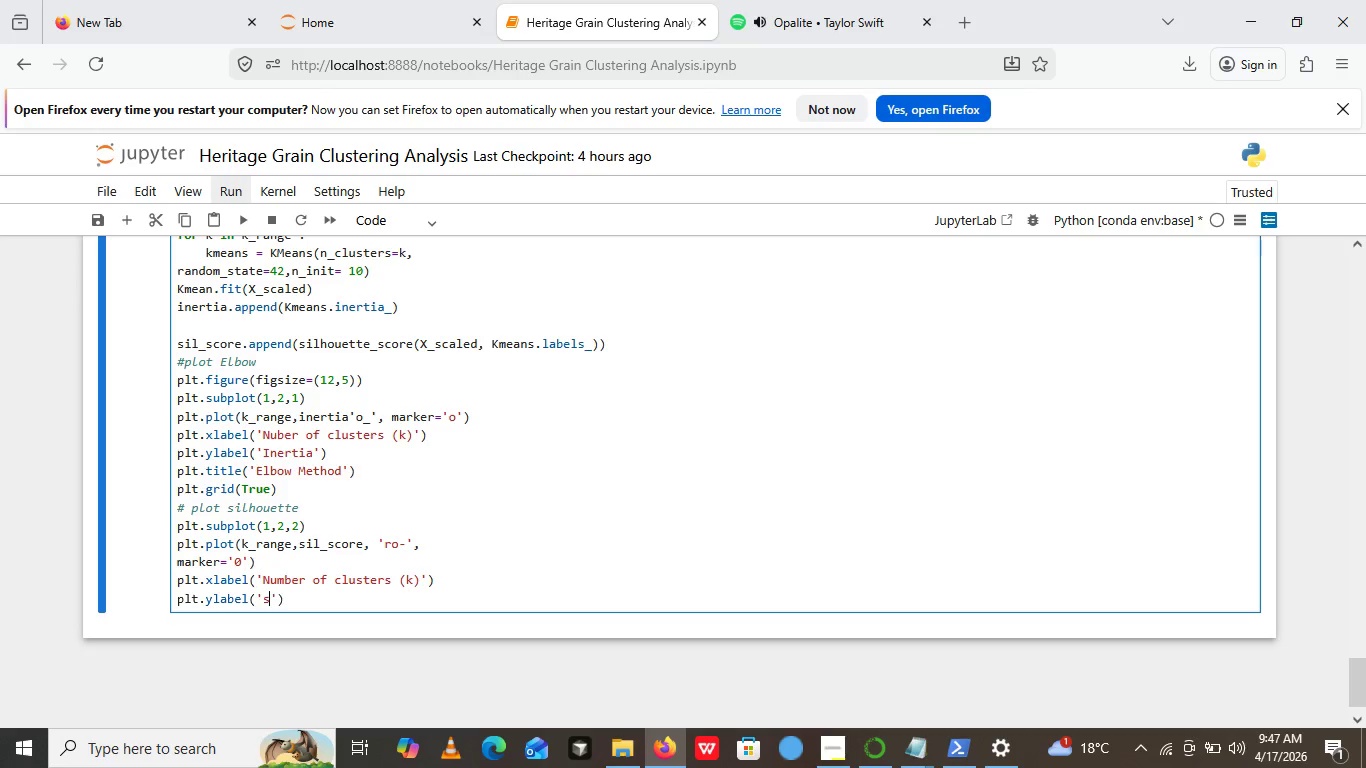 
type(silhou)
 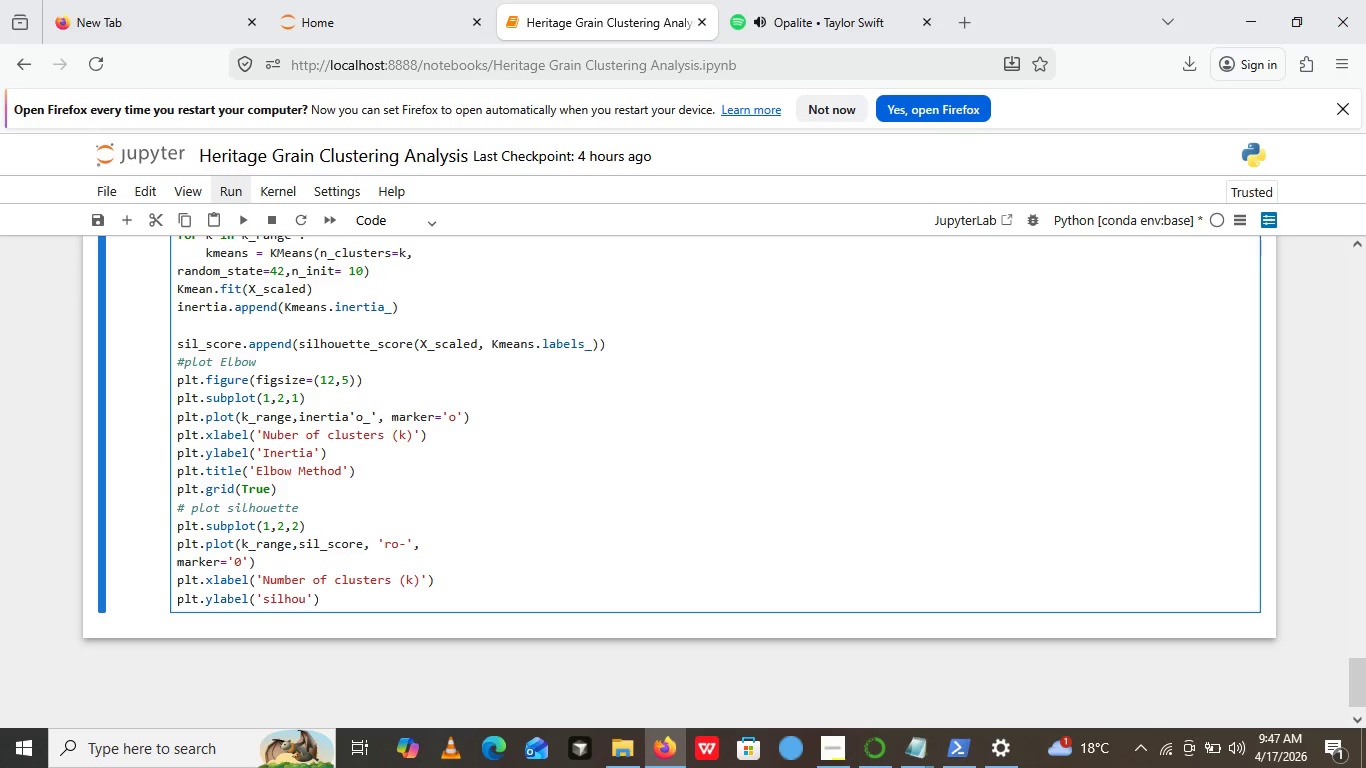 
type(ette score)
 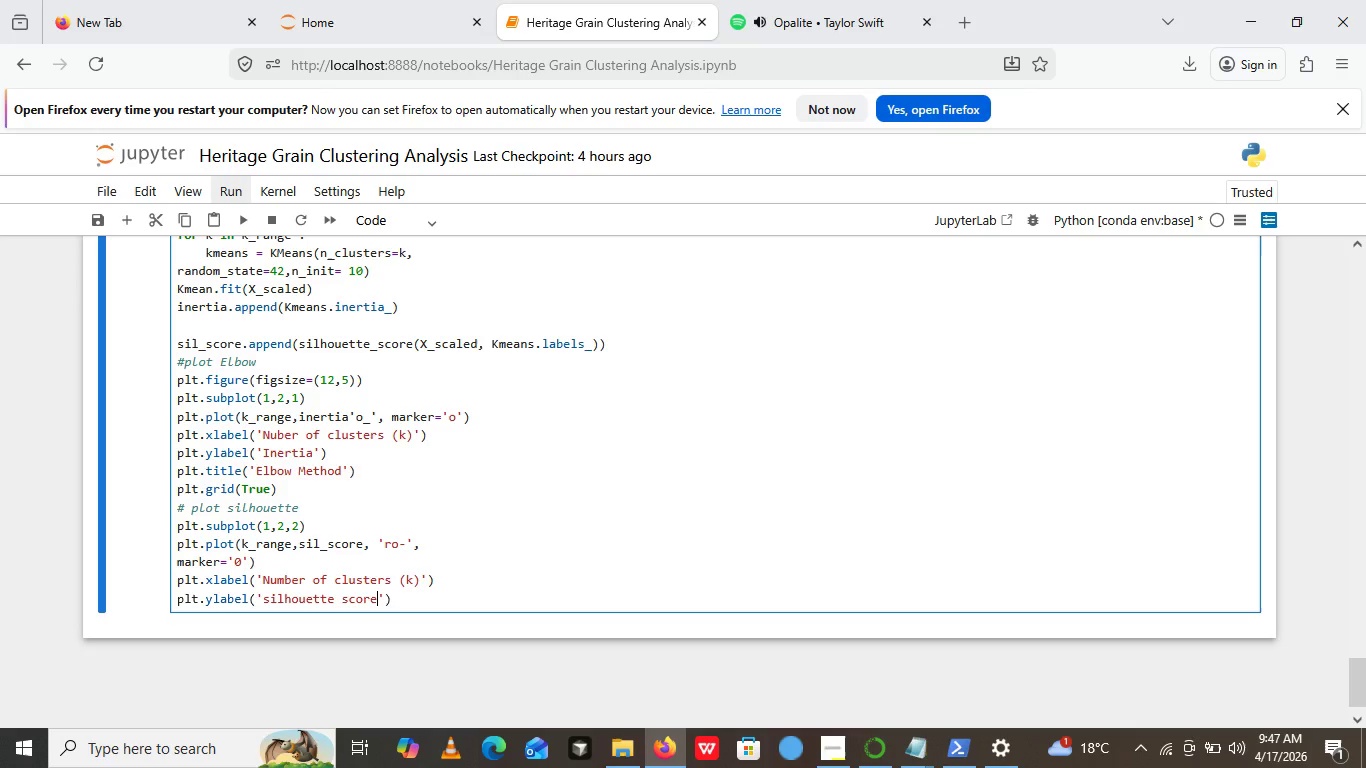 
wait(10.47)
 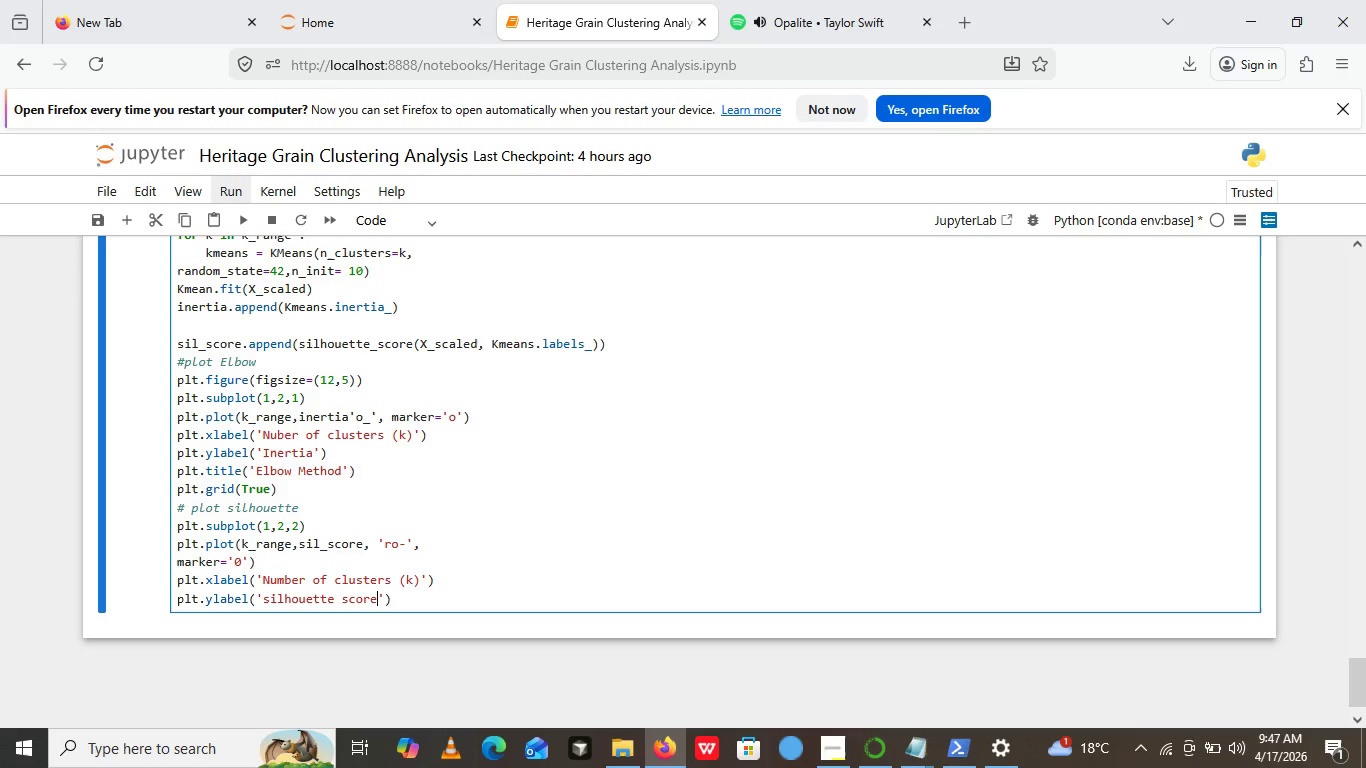 
key(ArrowRight)
 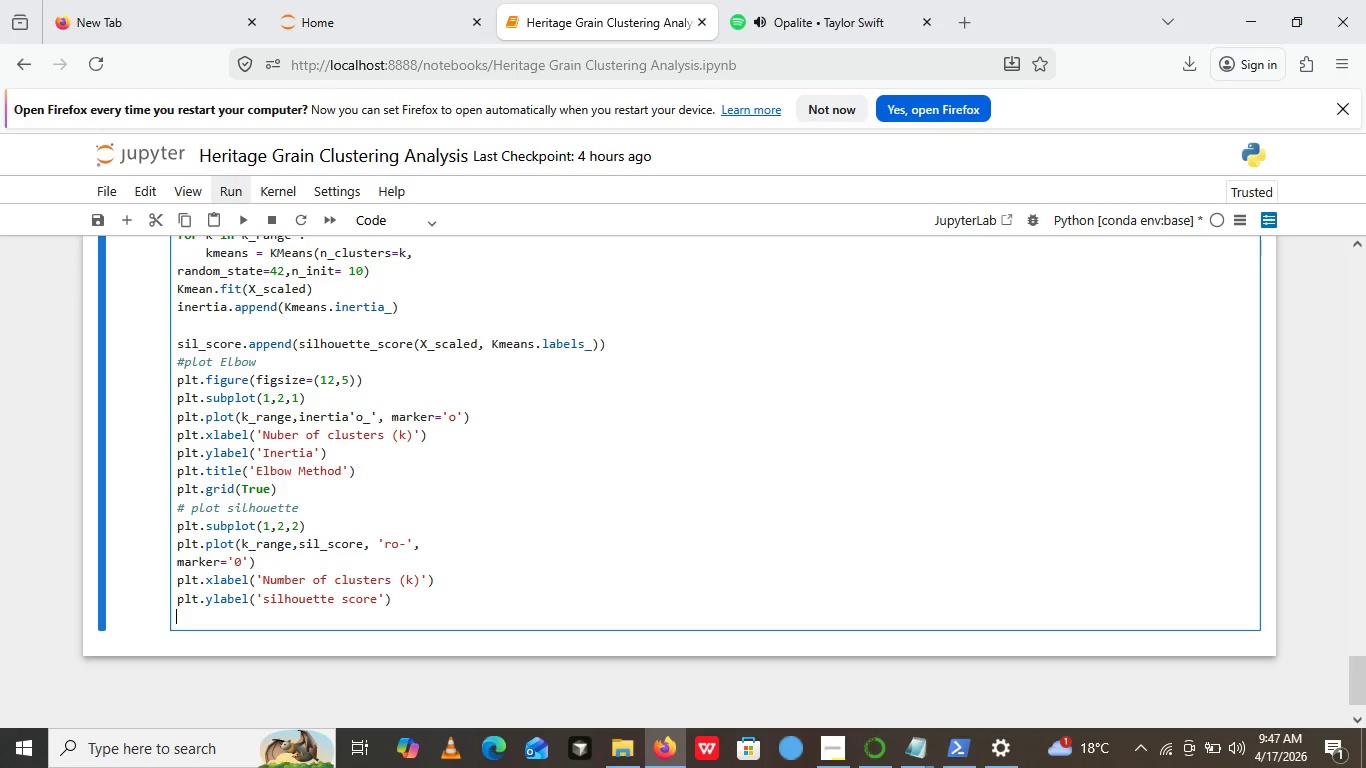 
key(ArrowRight)
 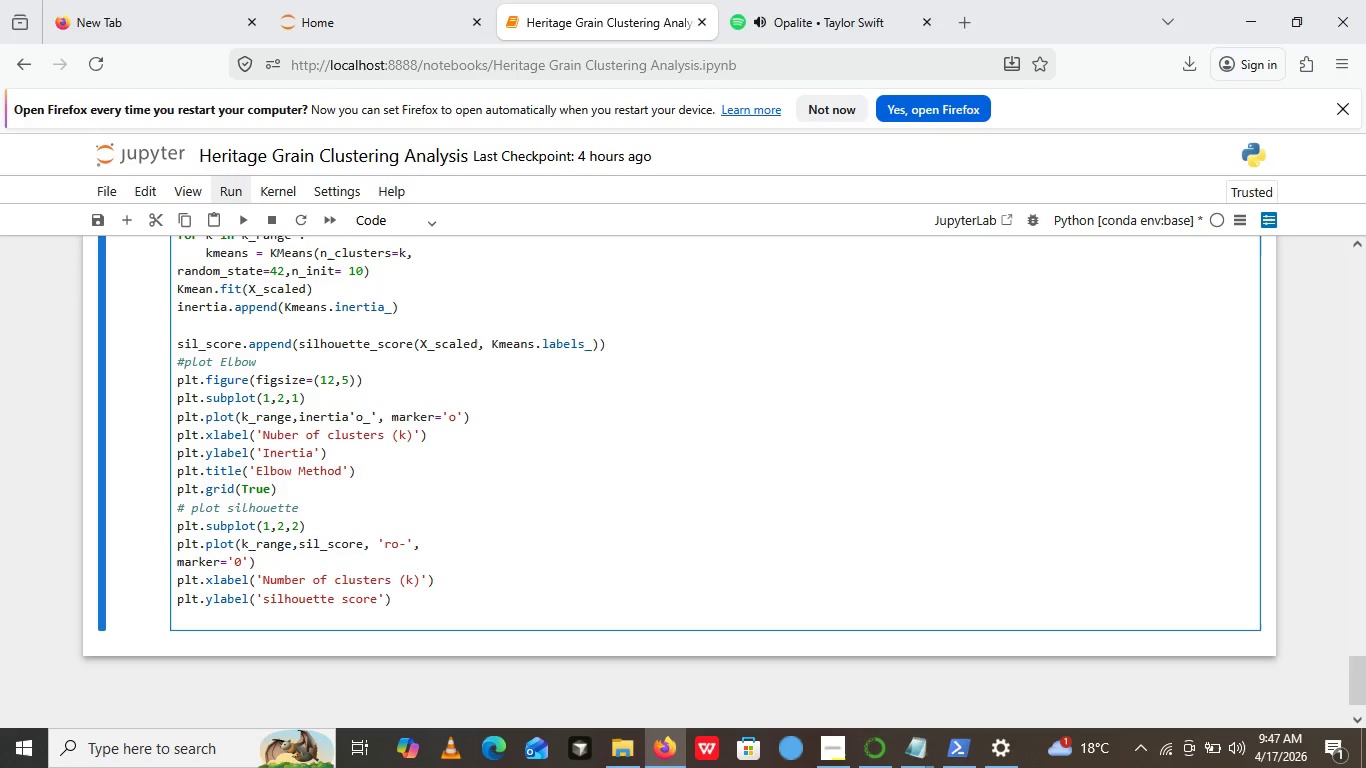 
key(Enter)
 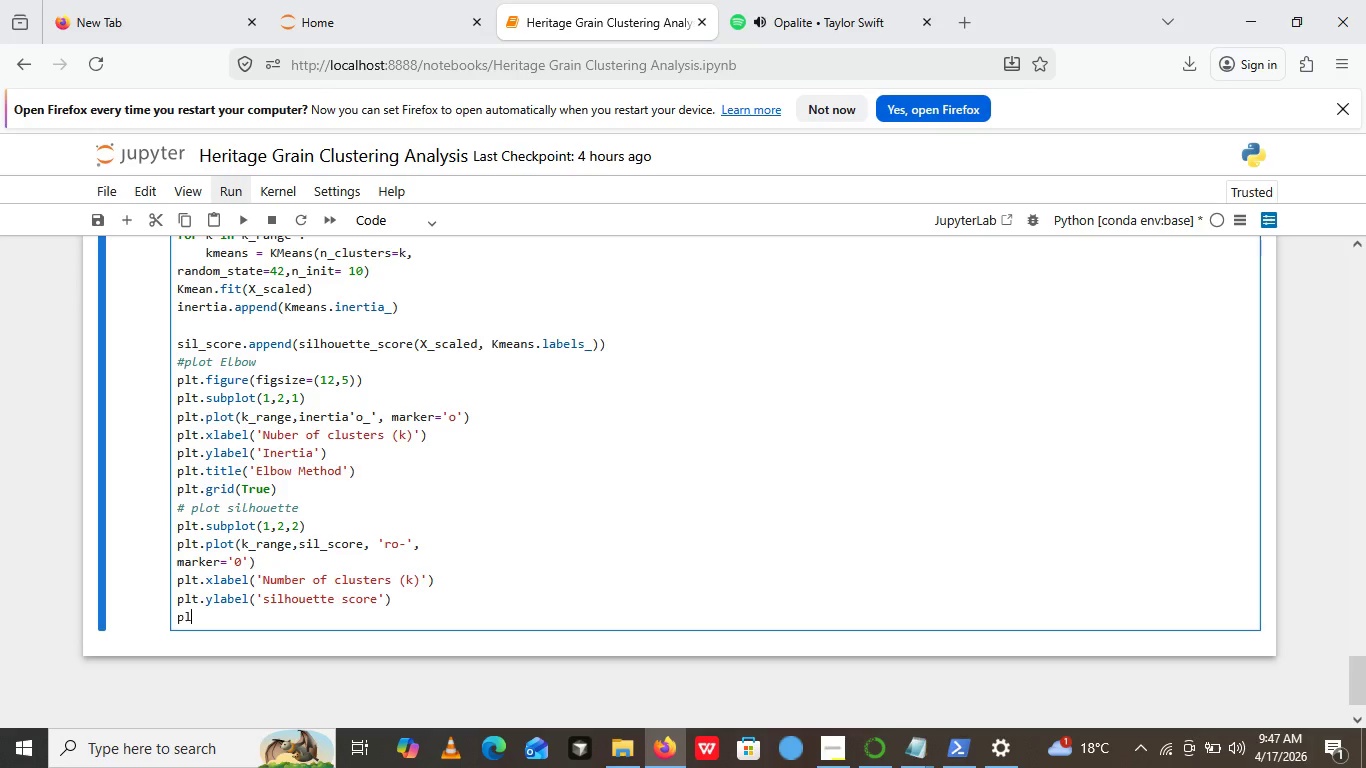 
type(plt.title())
 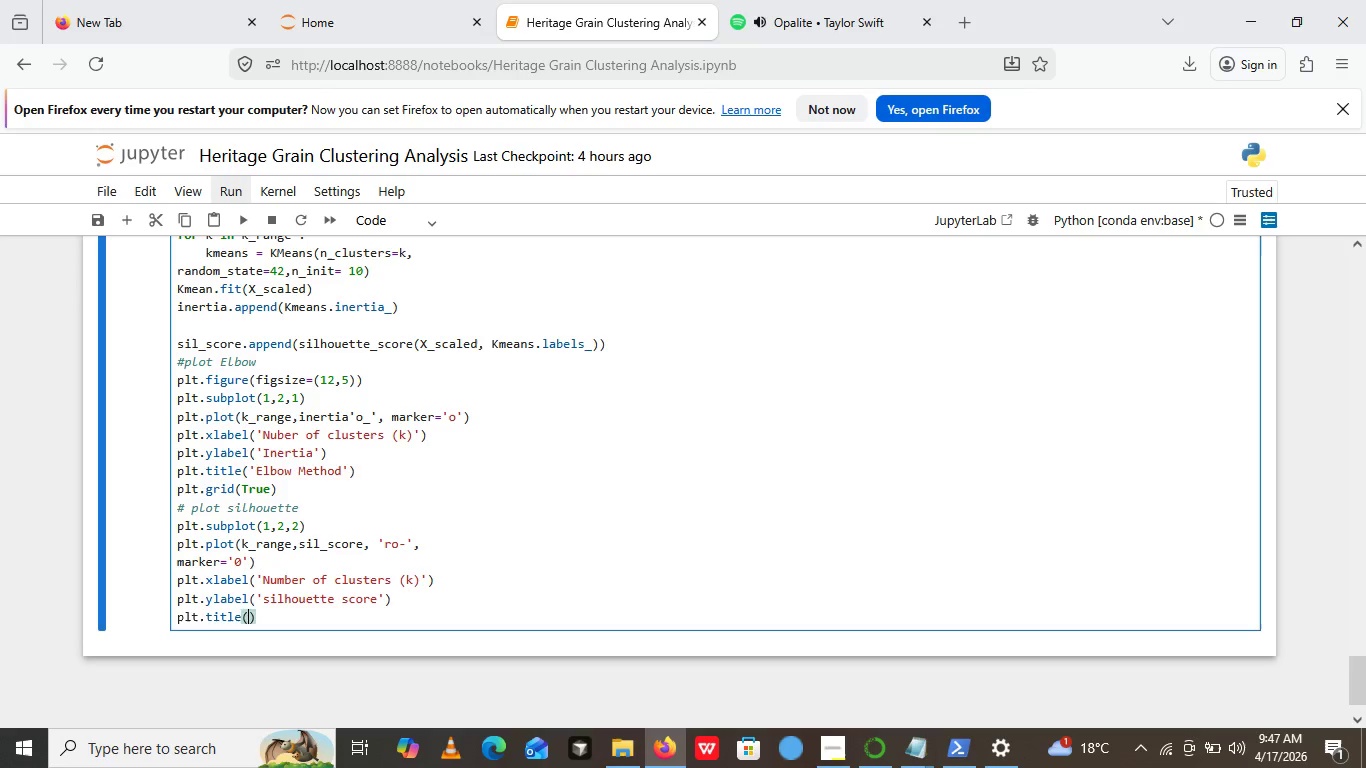 
key(ArrowLeft)
 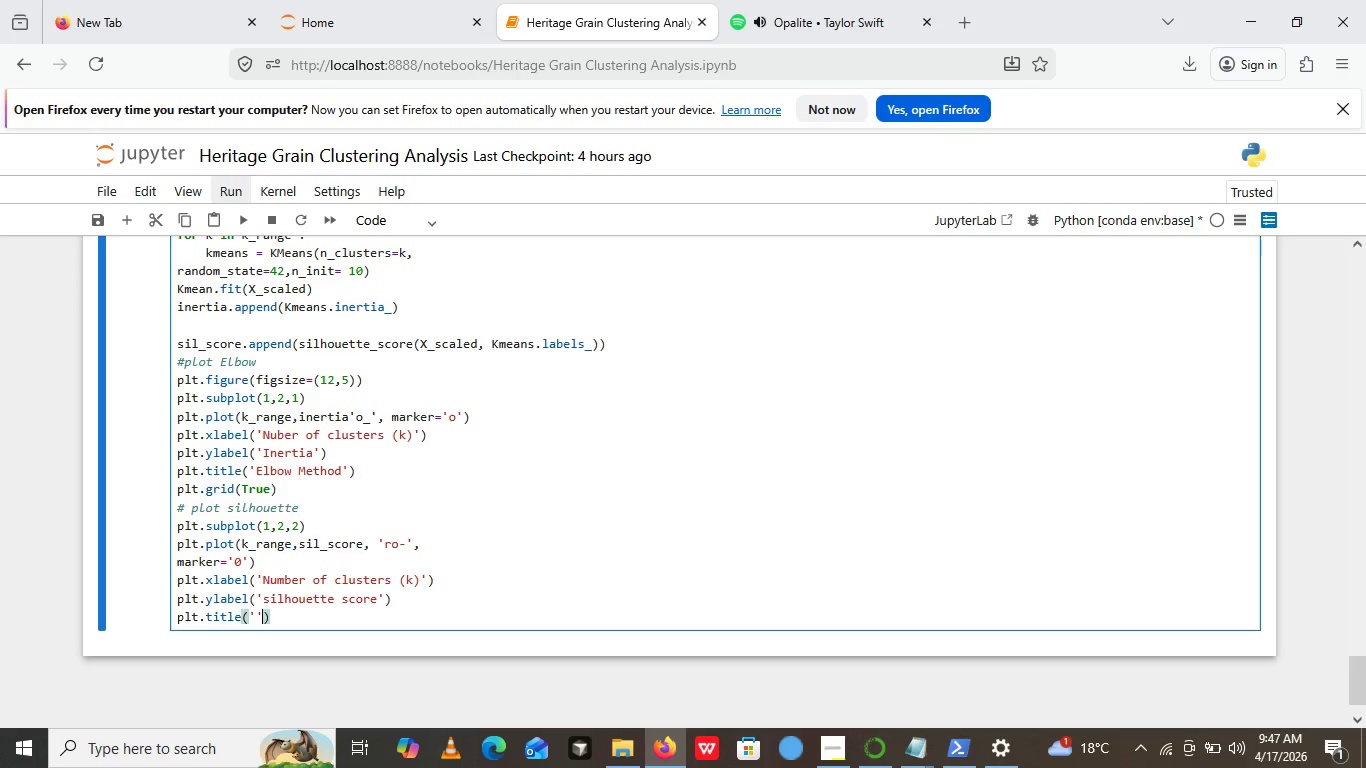 
key(Quote)
 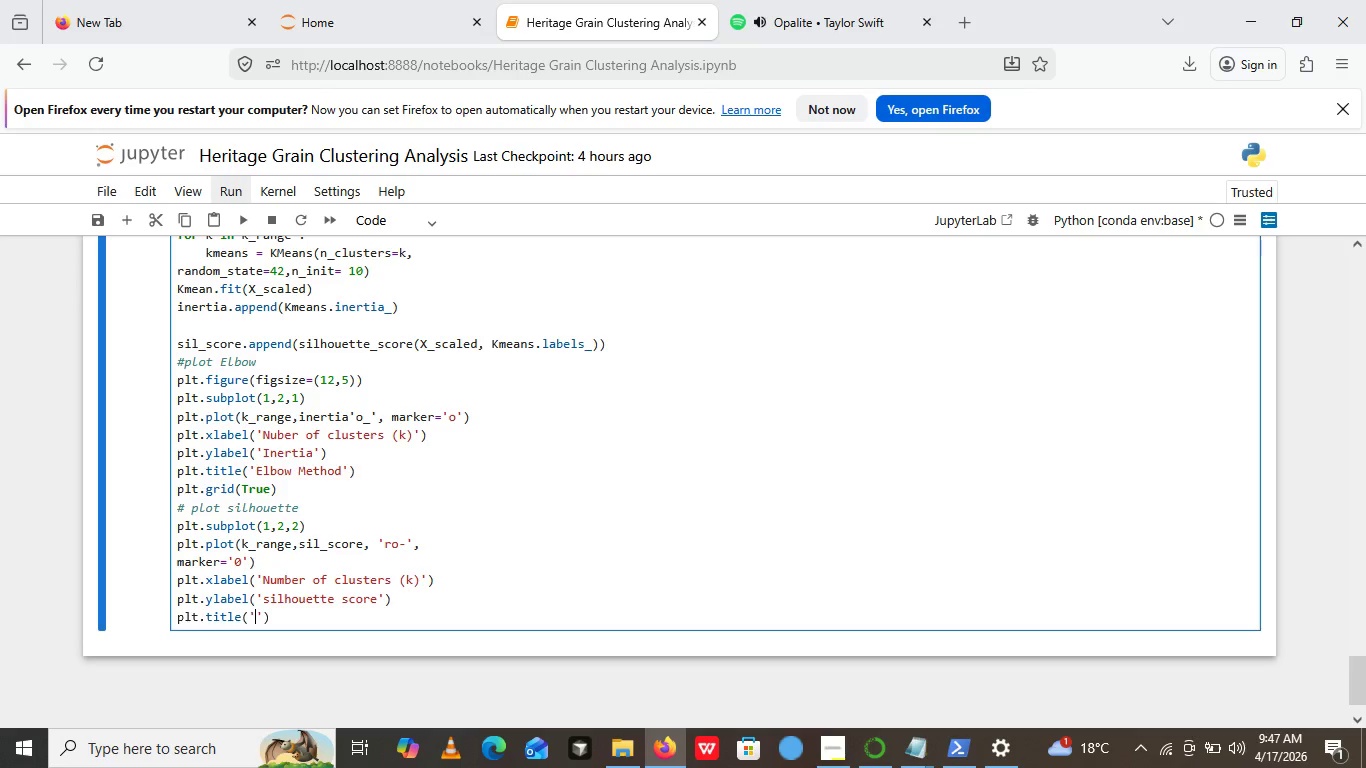 
key(Quote)
 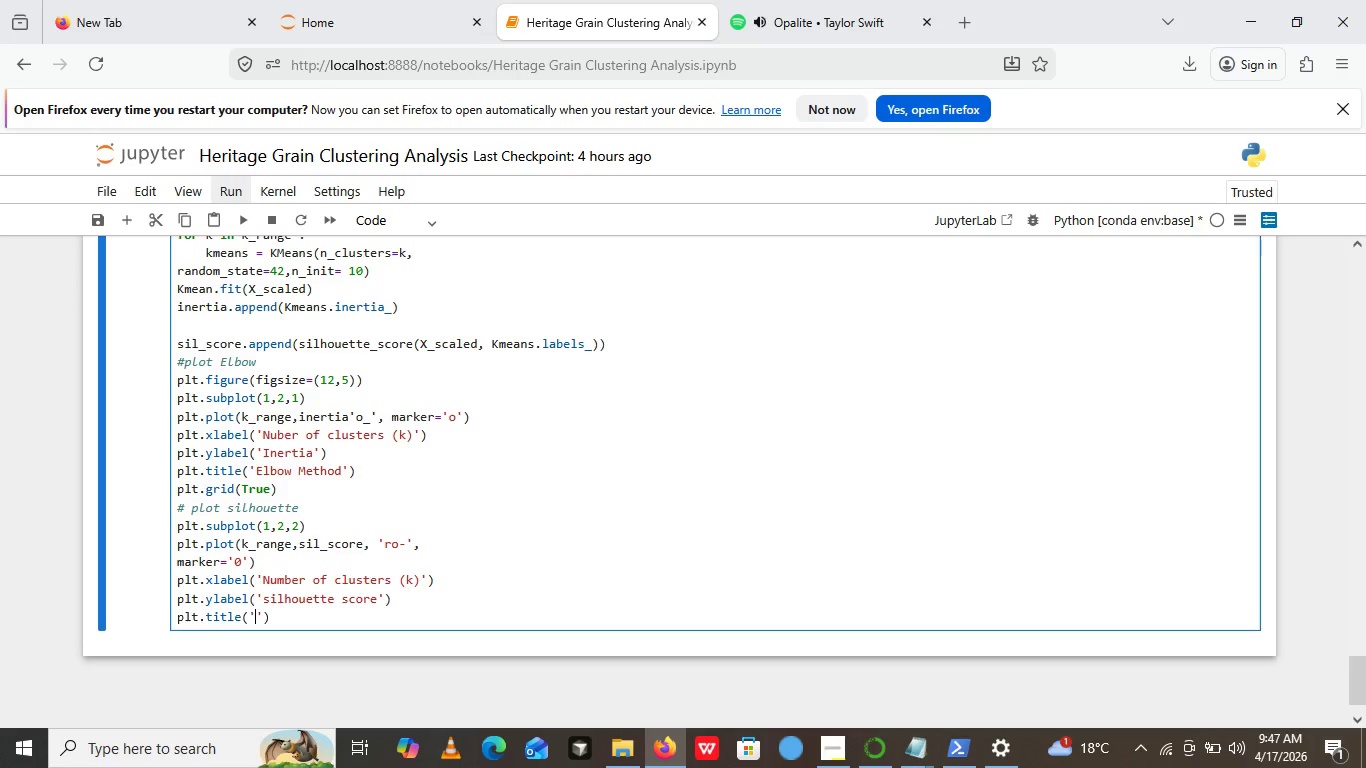 
key(ArrowLeft)
 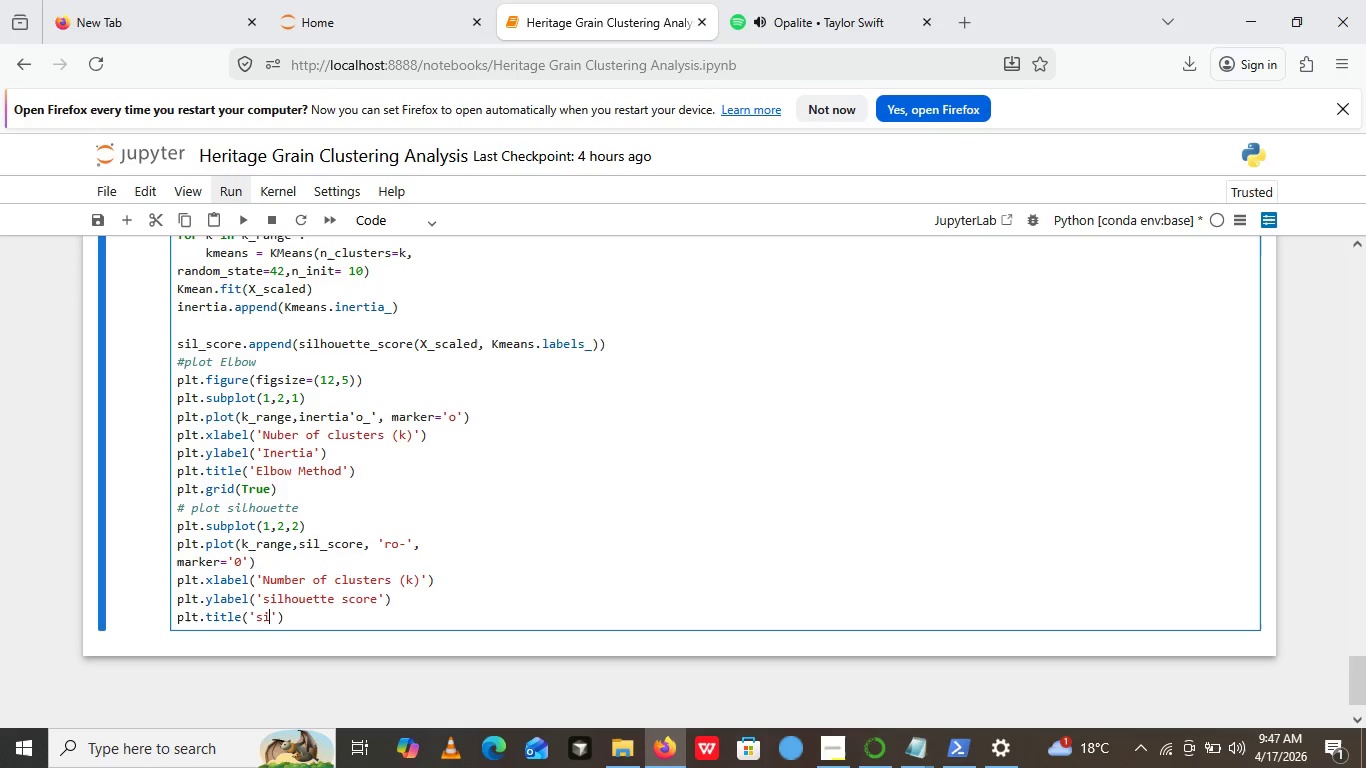 
type(silhouette Sore[End])
 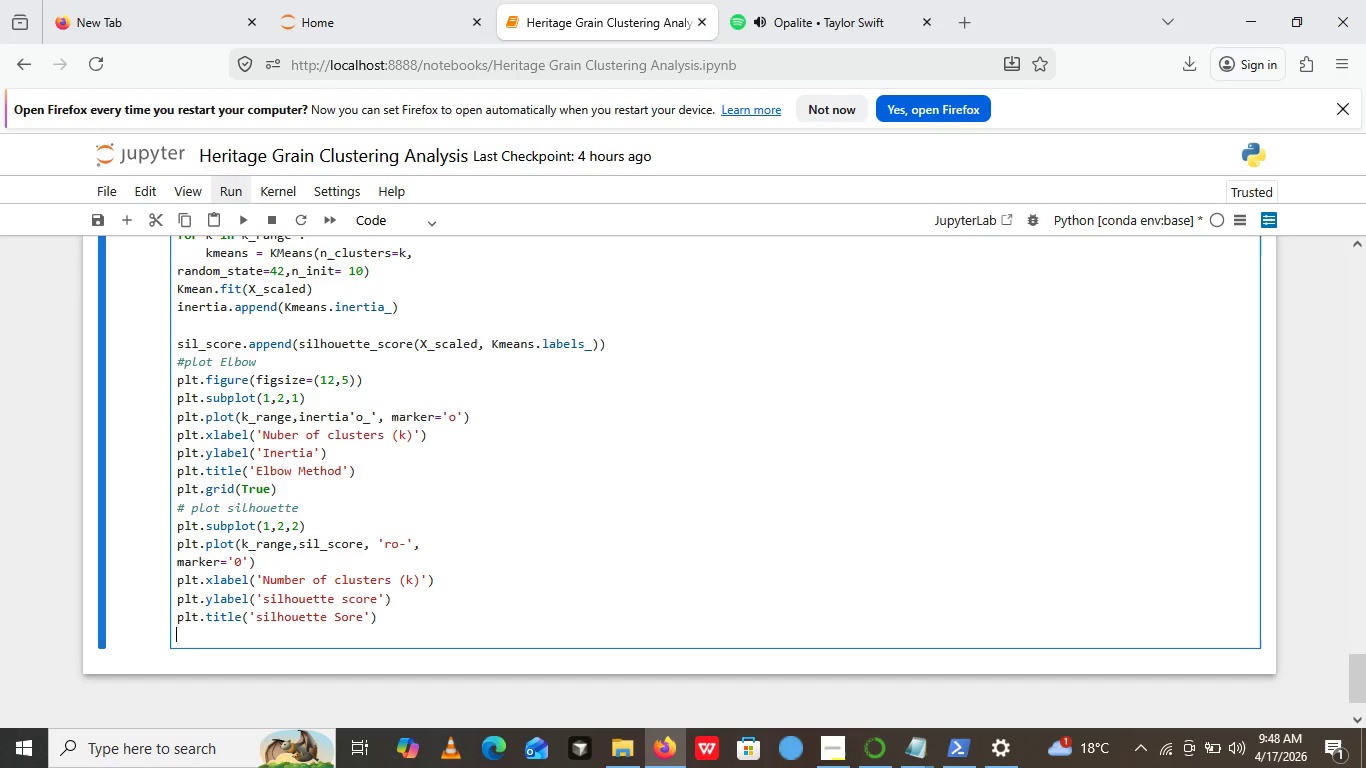 
key(Enter)
 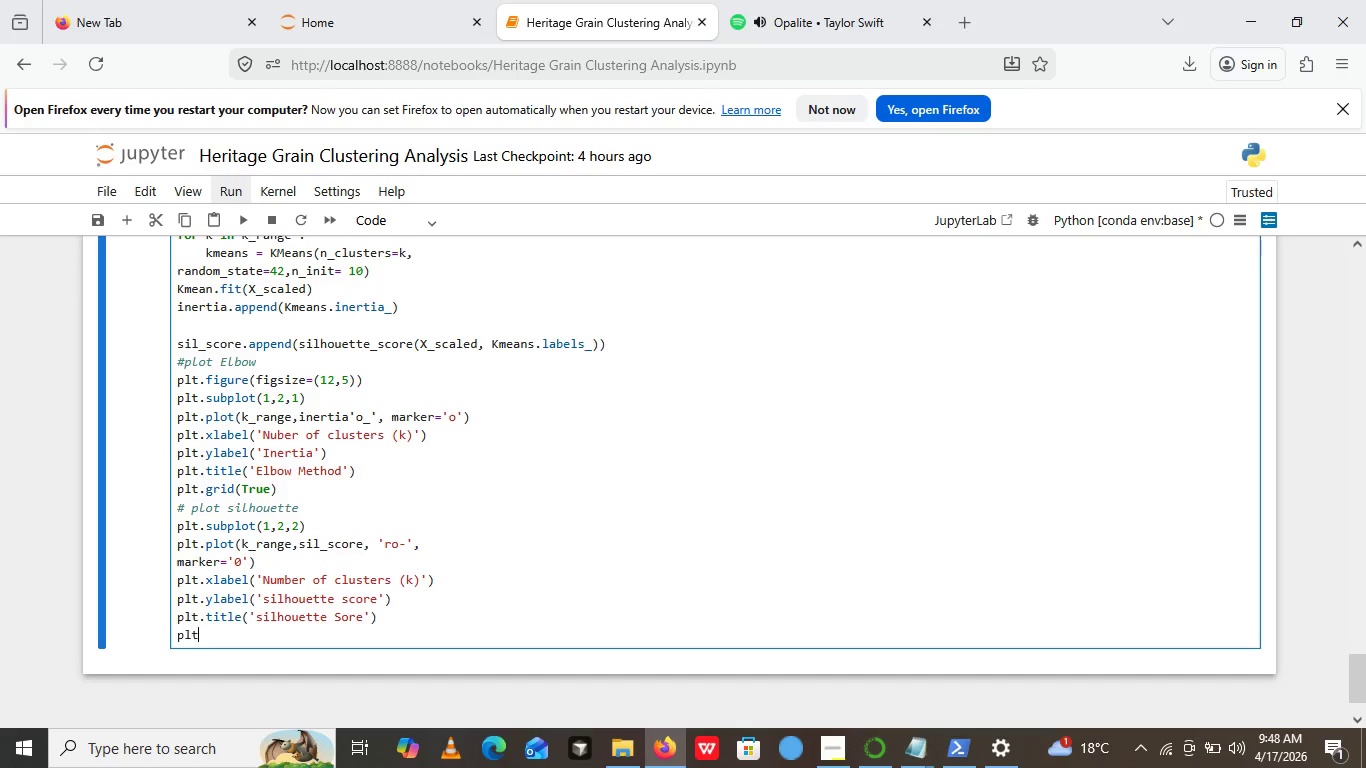 
type(plt.grid())
 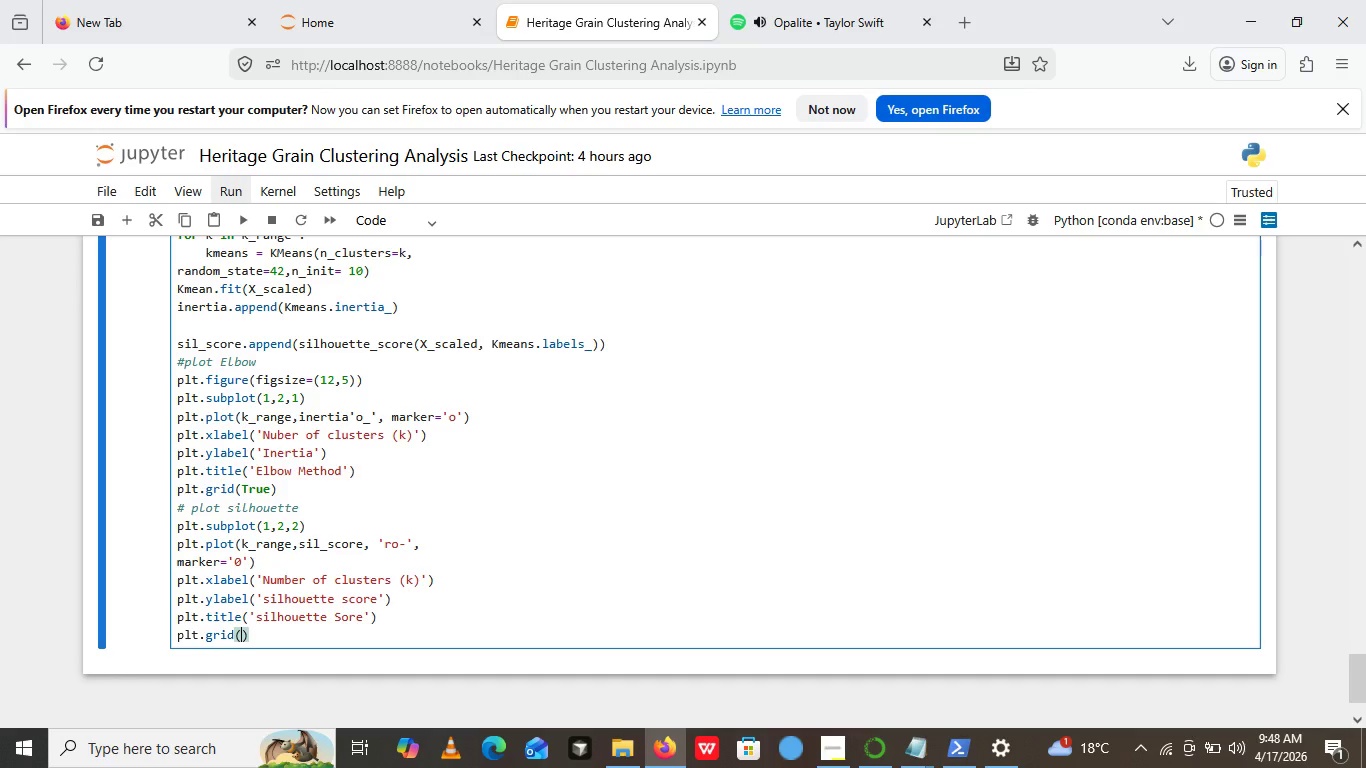 
key(ArrowLeft)
 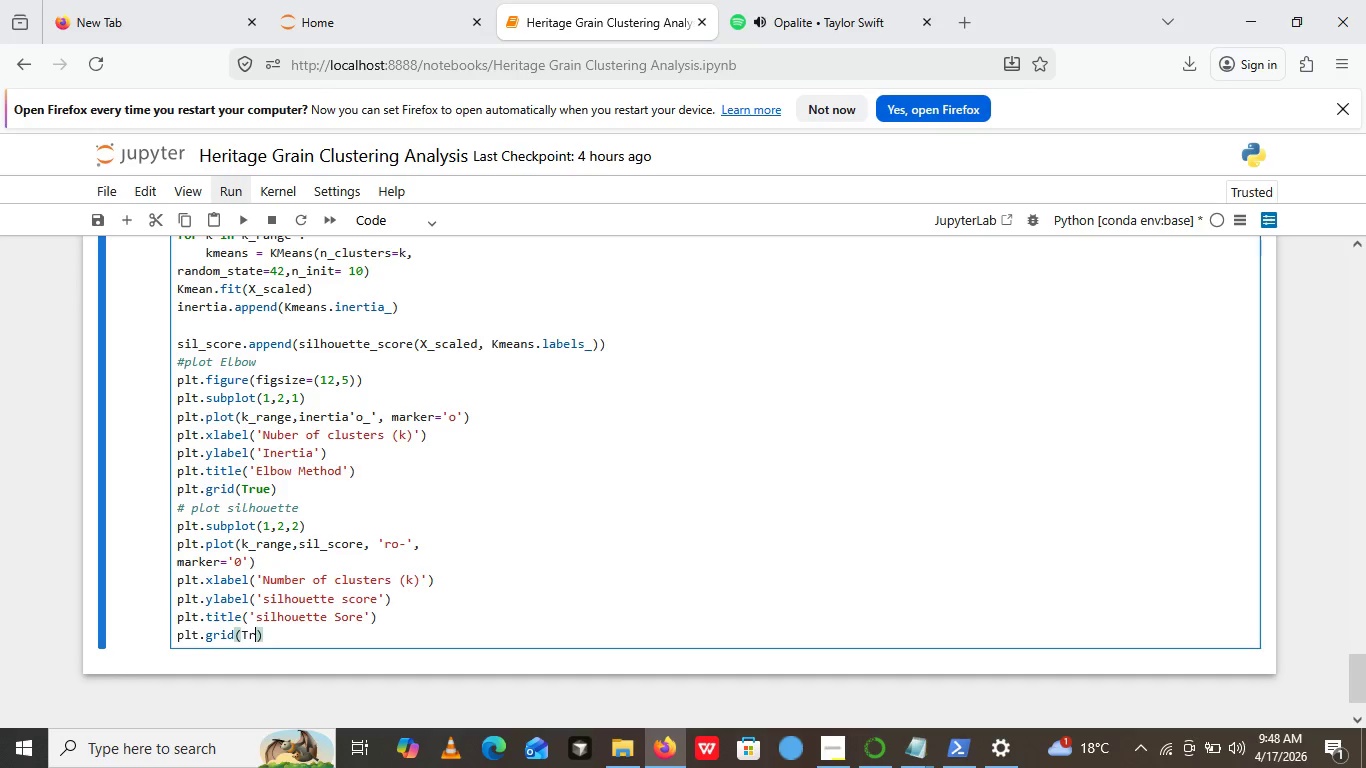 
type(True)
 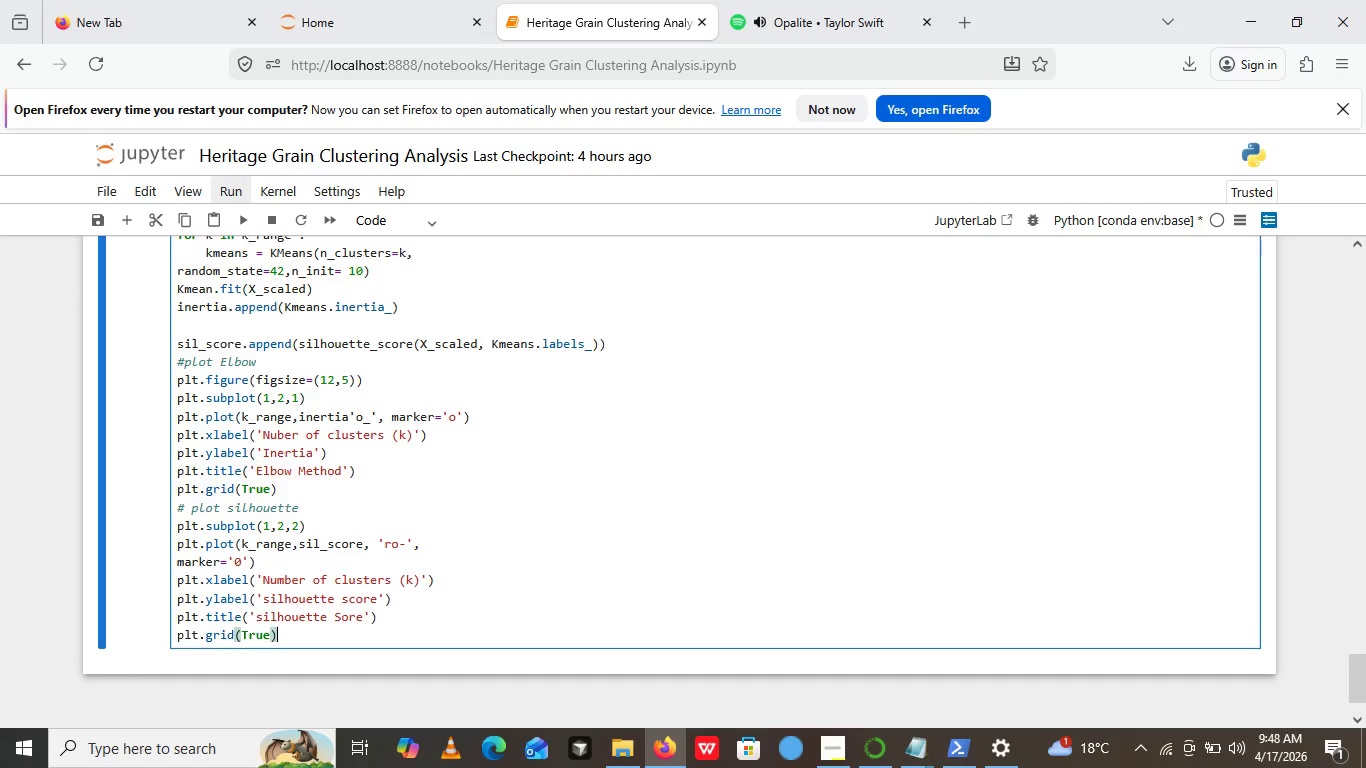 
key(ArrowRight)
 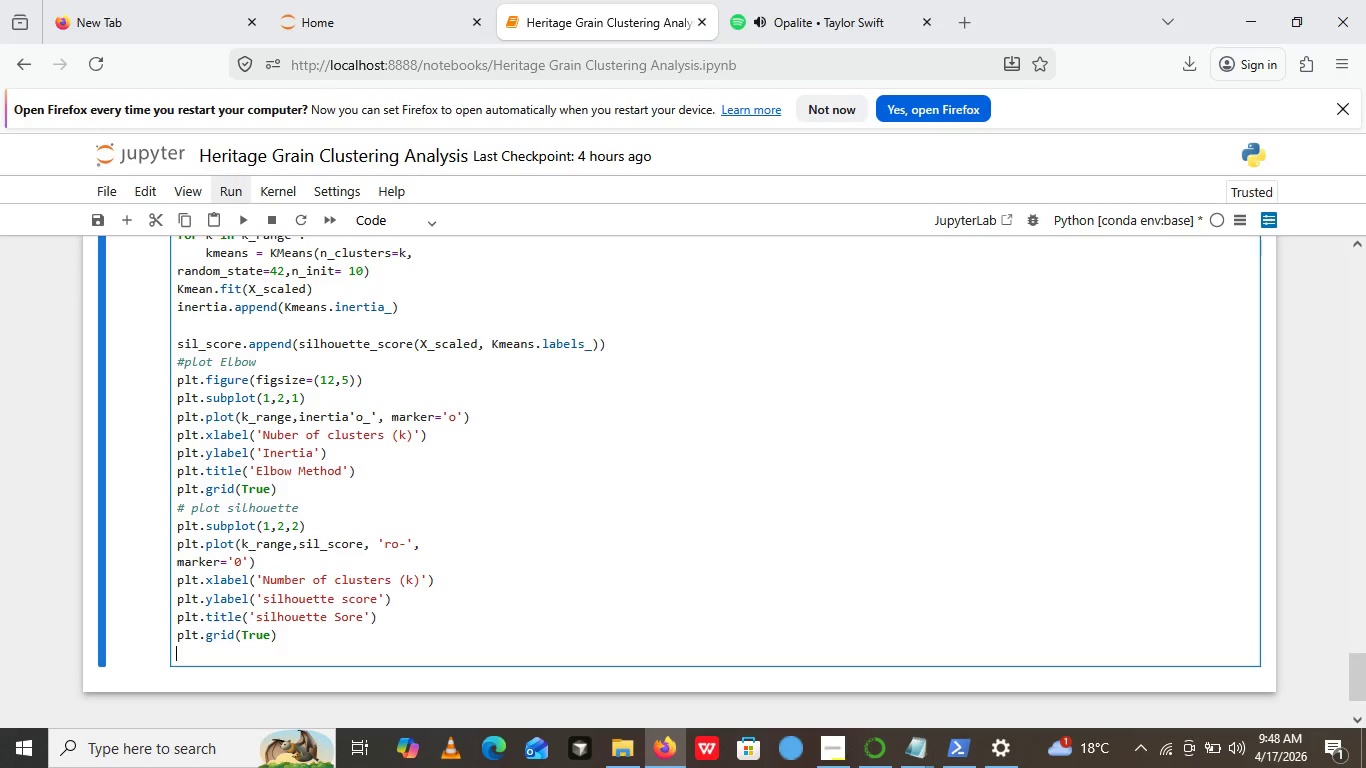 
key(Enter)
 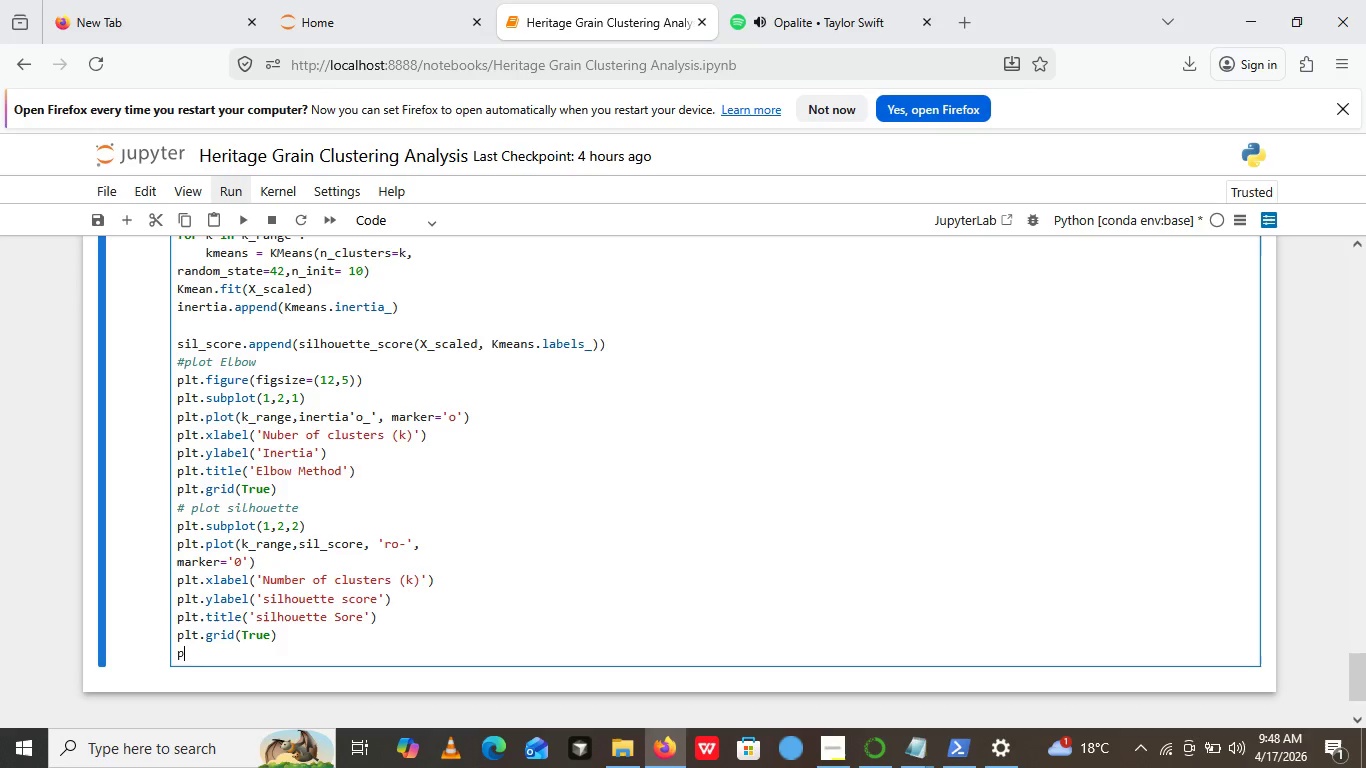 
type(plt.tight_layour)
key(Backspace)
type(t())
 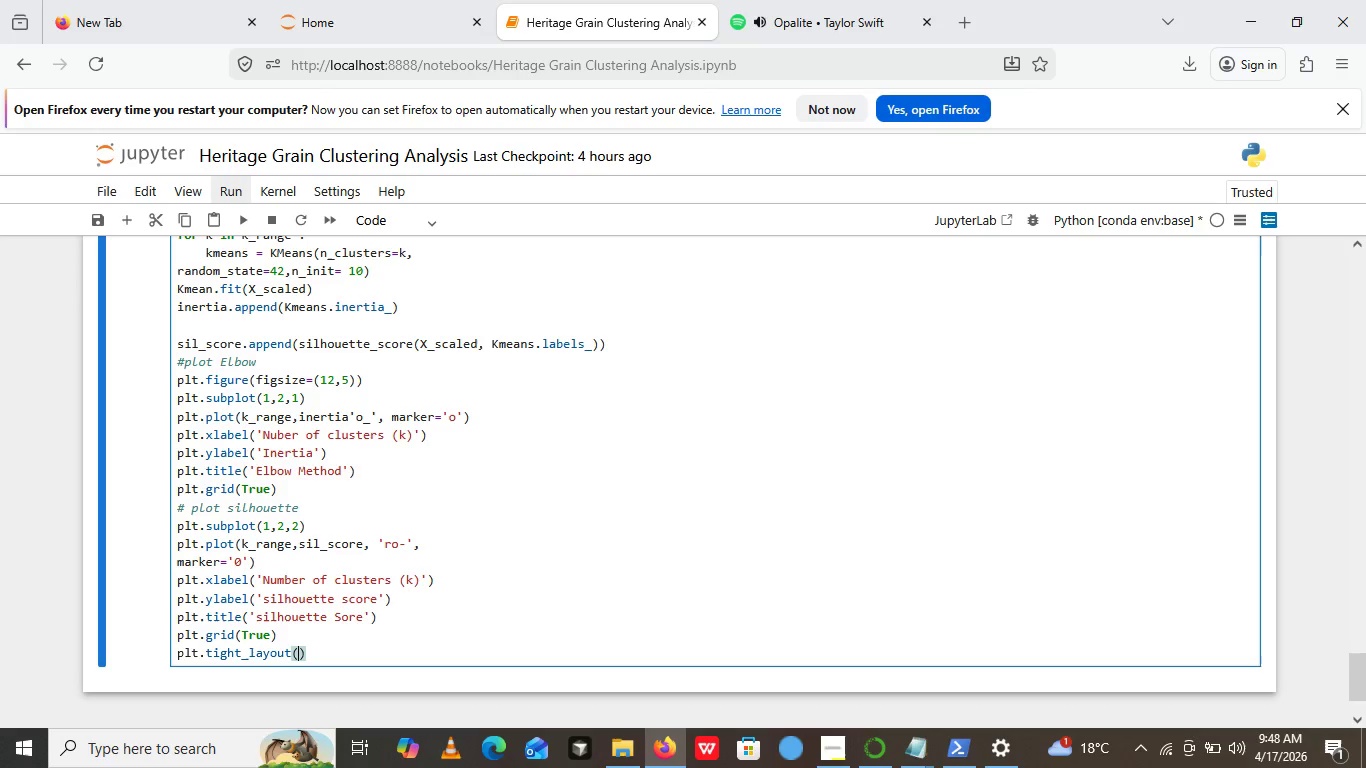 
key(ArrowLeft)
 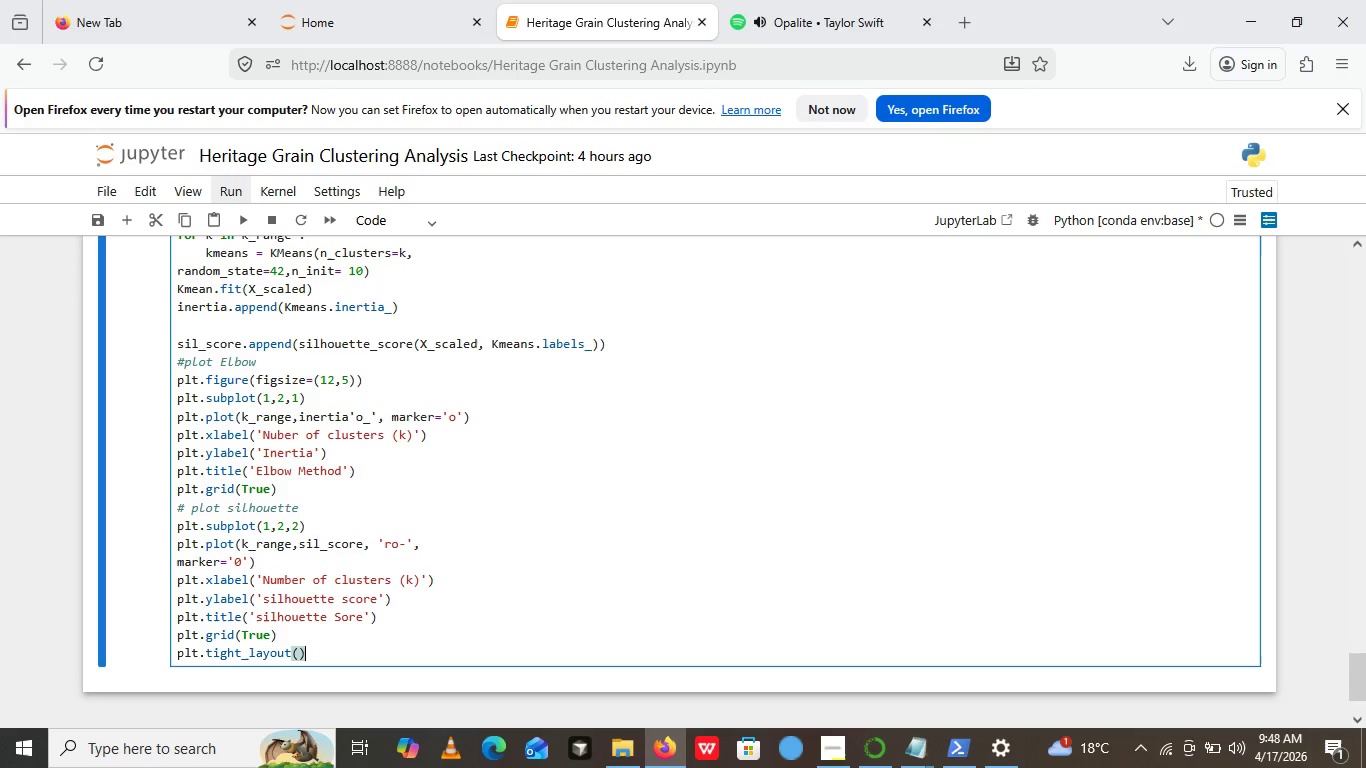 
key(ArrowRight)
 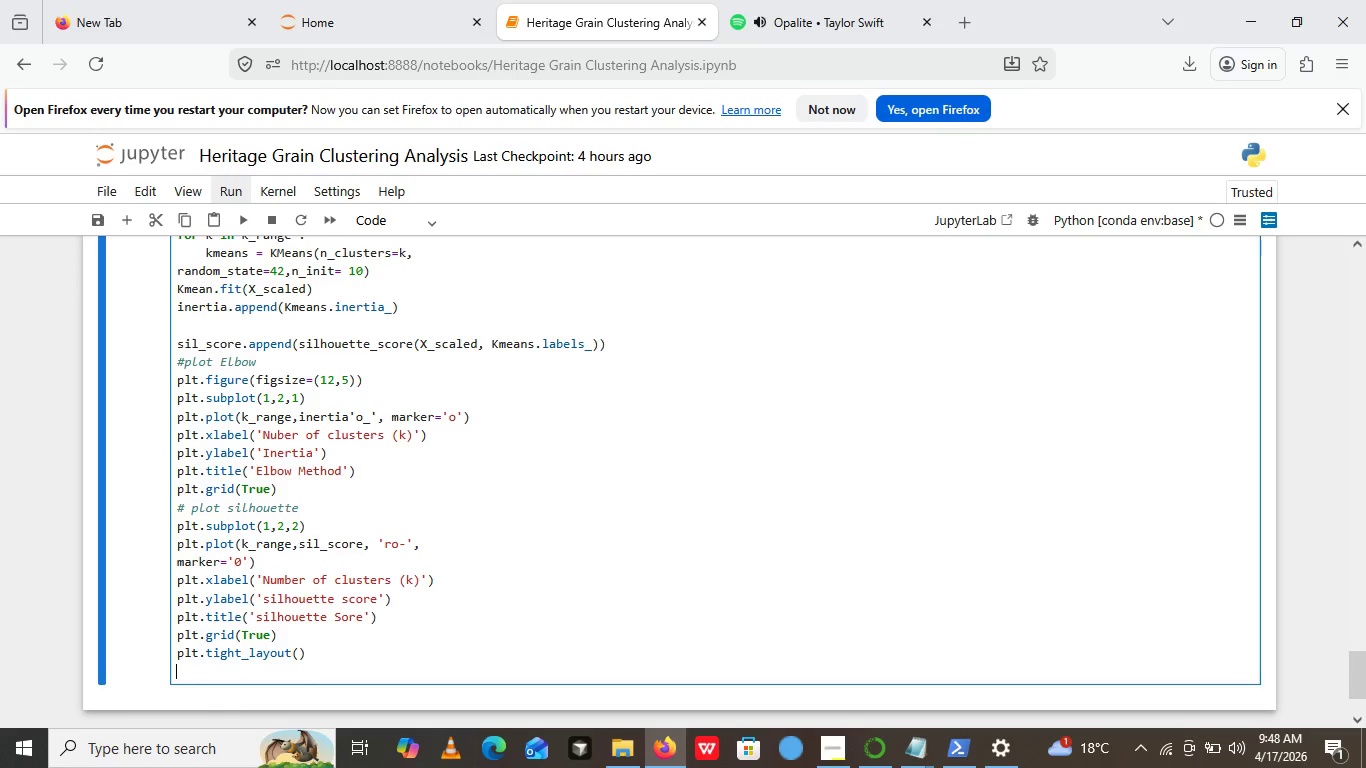 
key(Enter)
 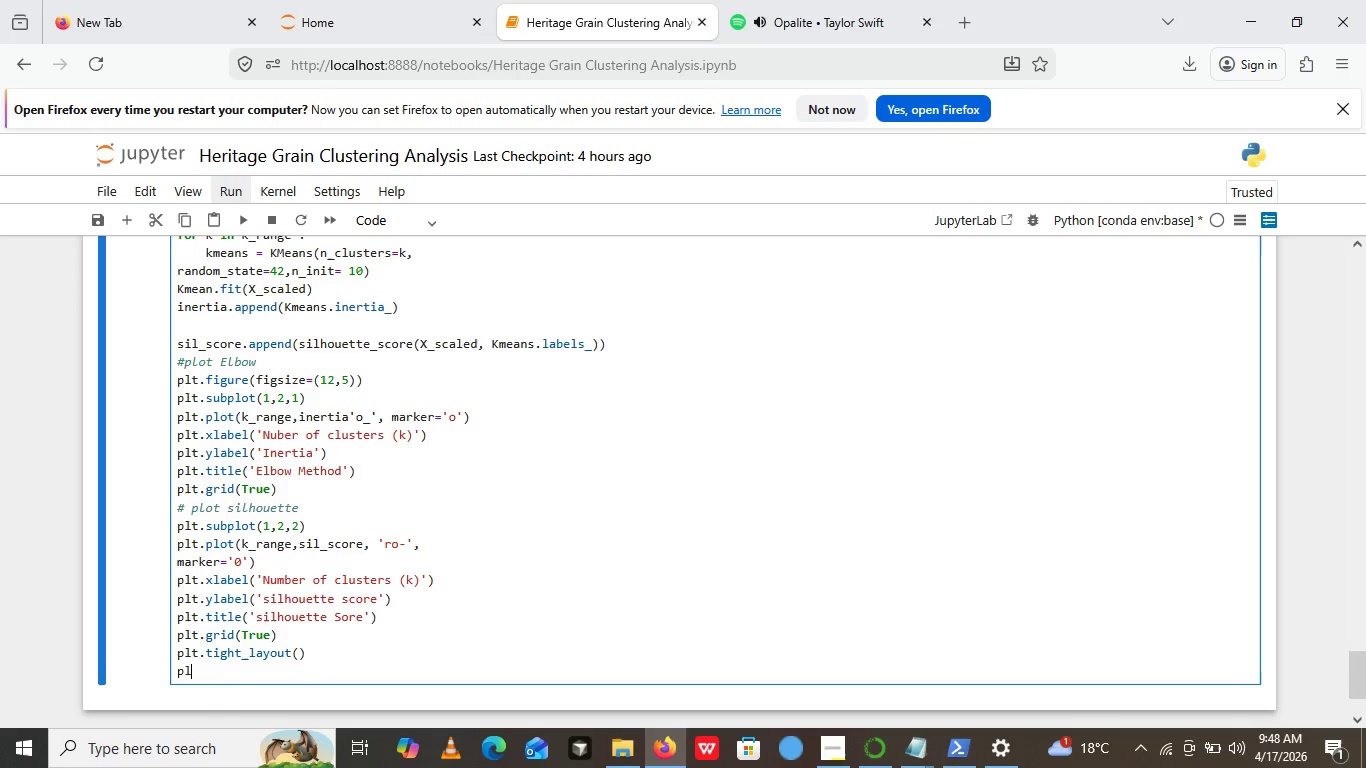 
type(plt.show())
 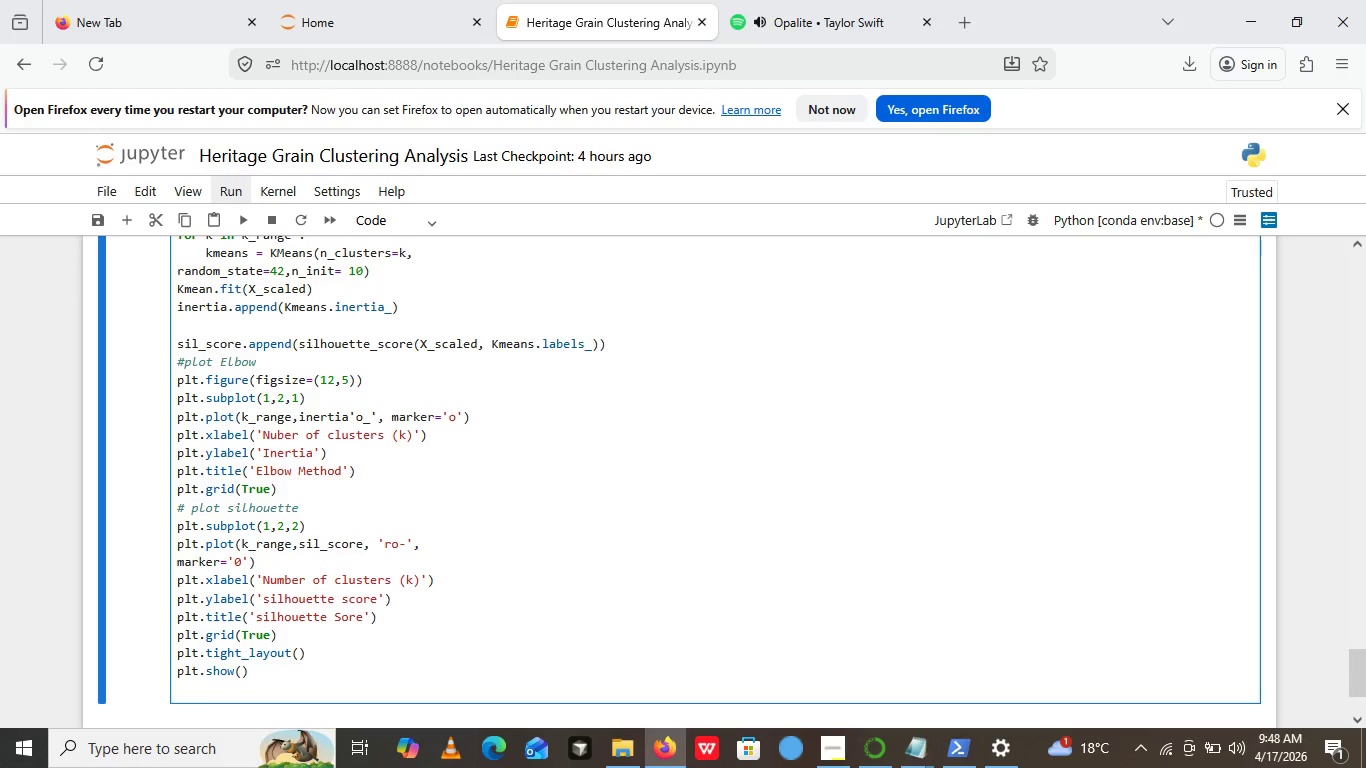 
key(Enter)
 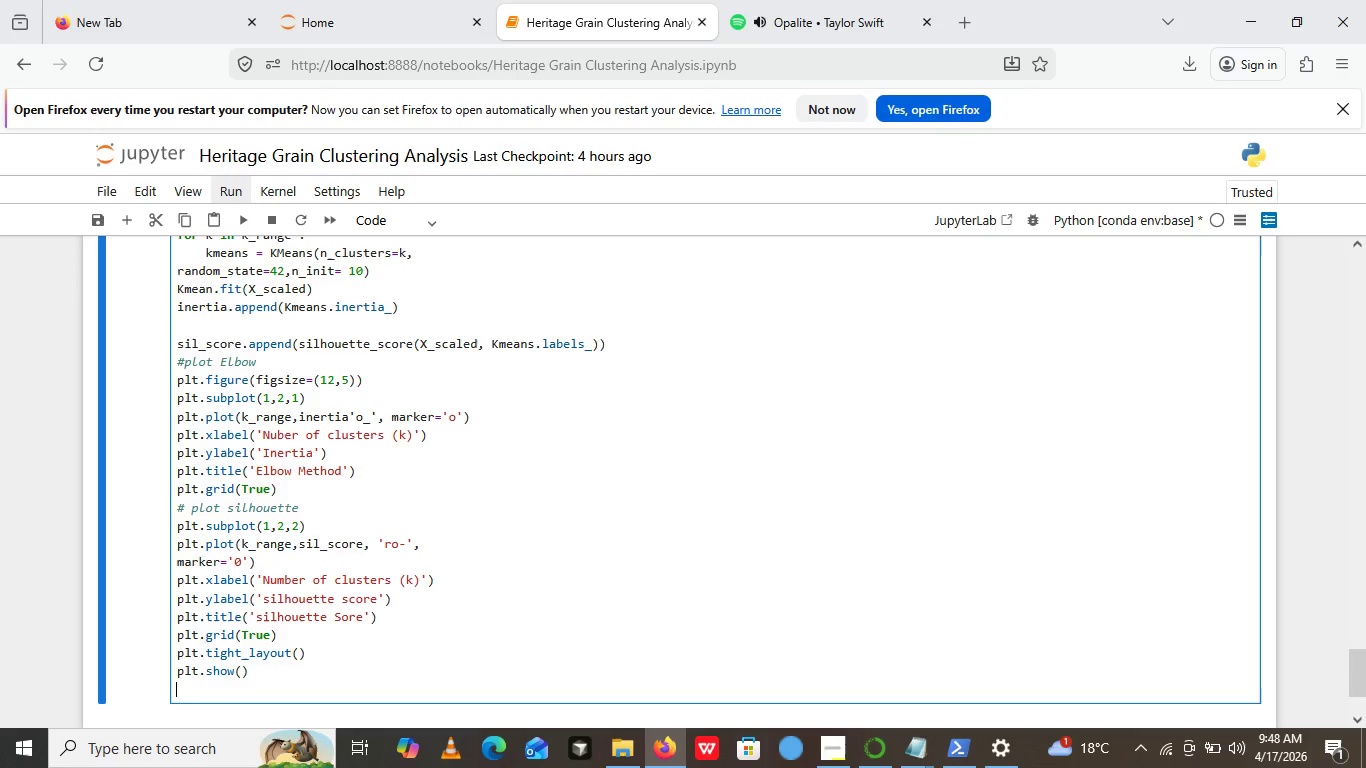 
wait(10.5)
 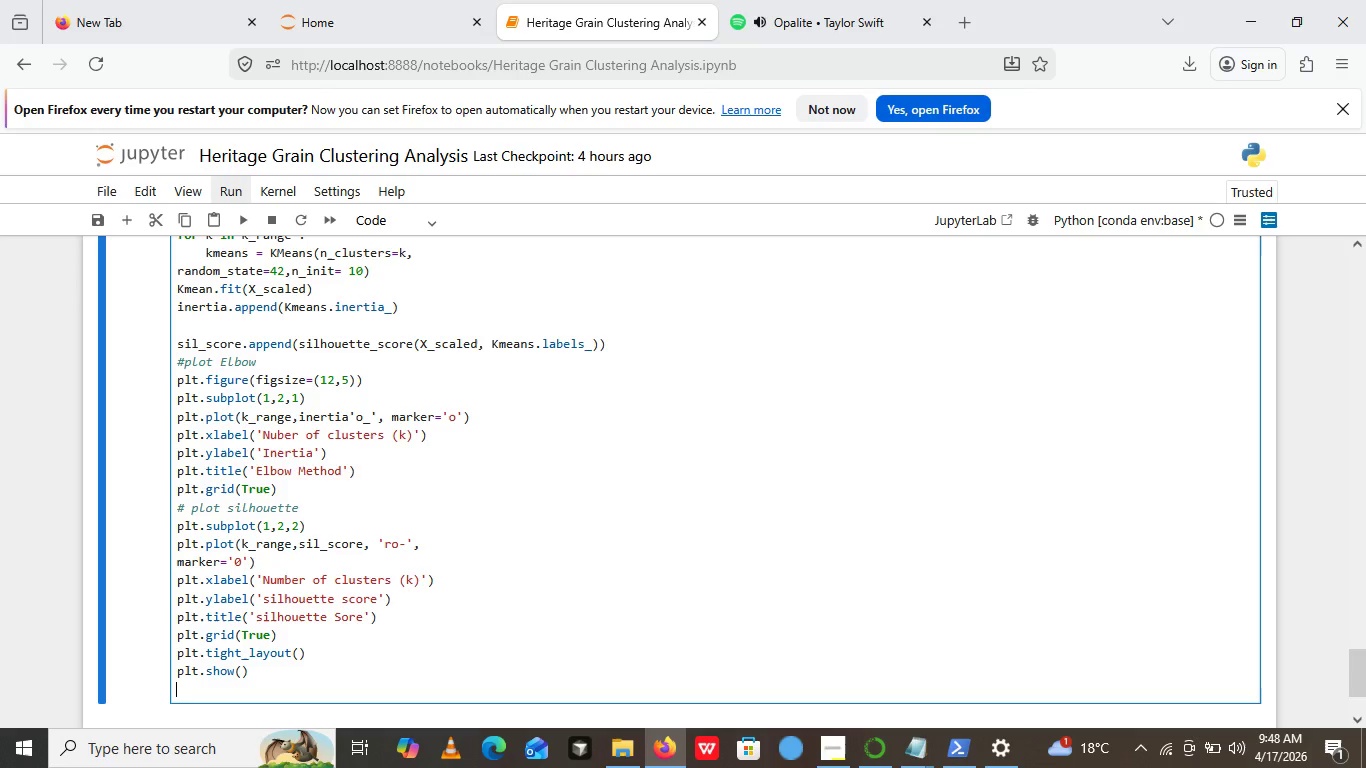 
key(Enter)
 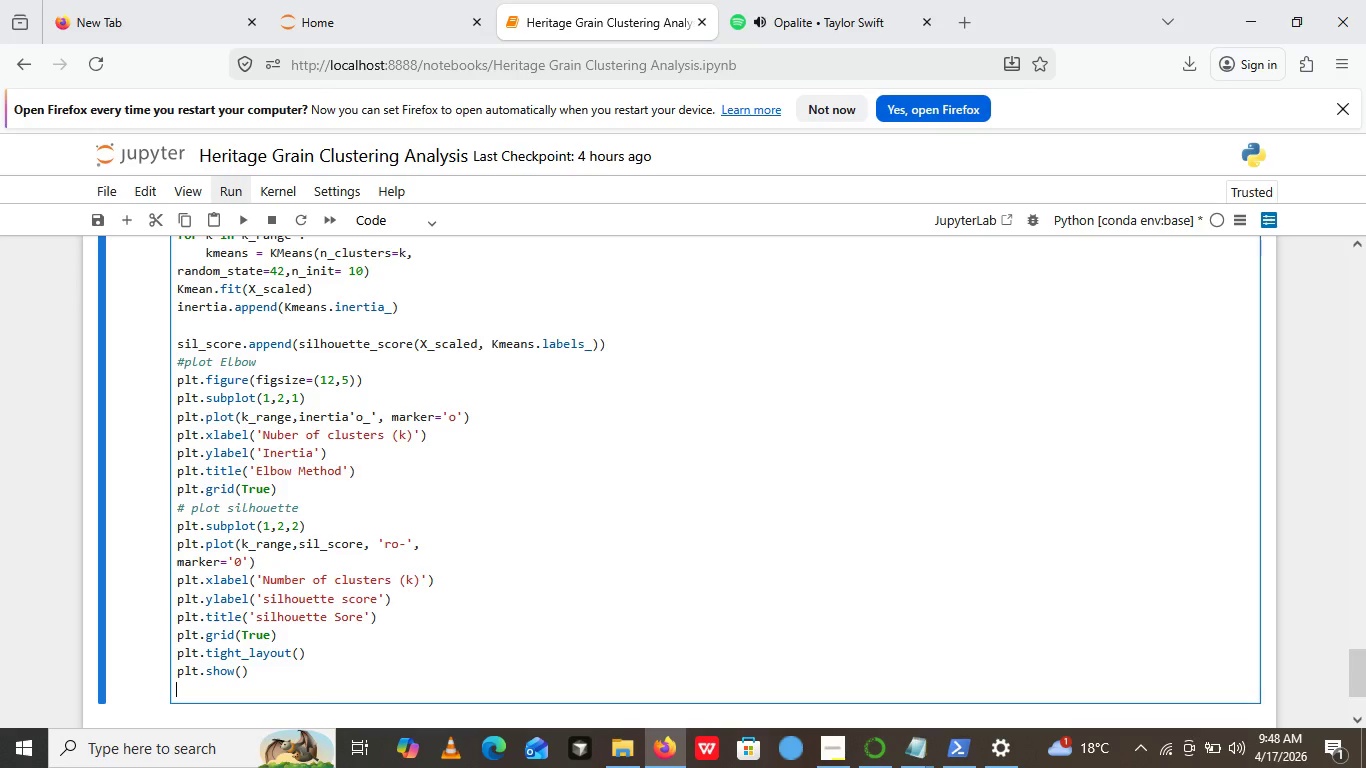 
key(Backspace)
 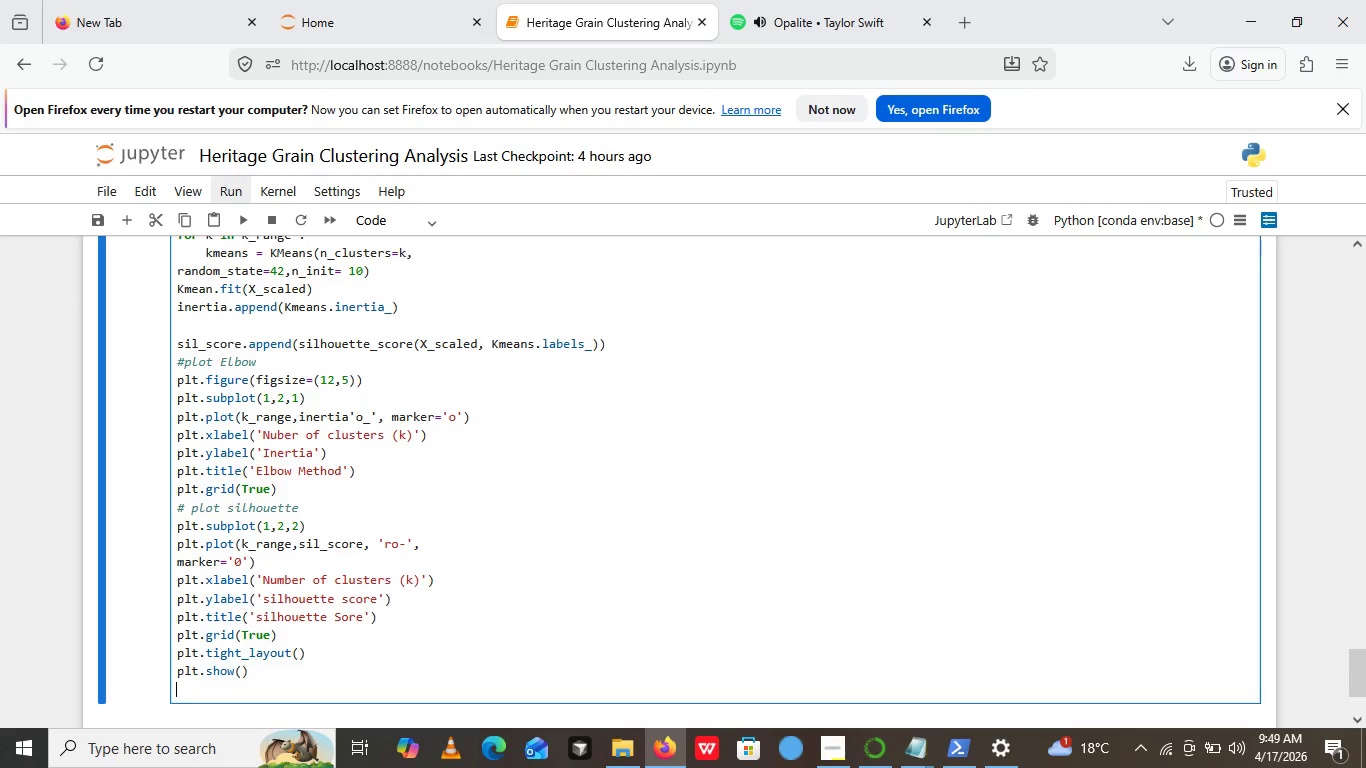 
type(# Mathematical)
 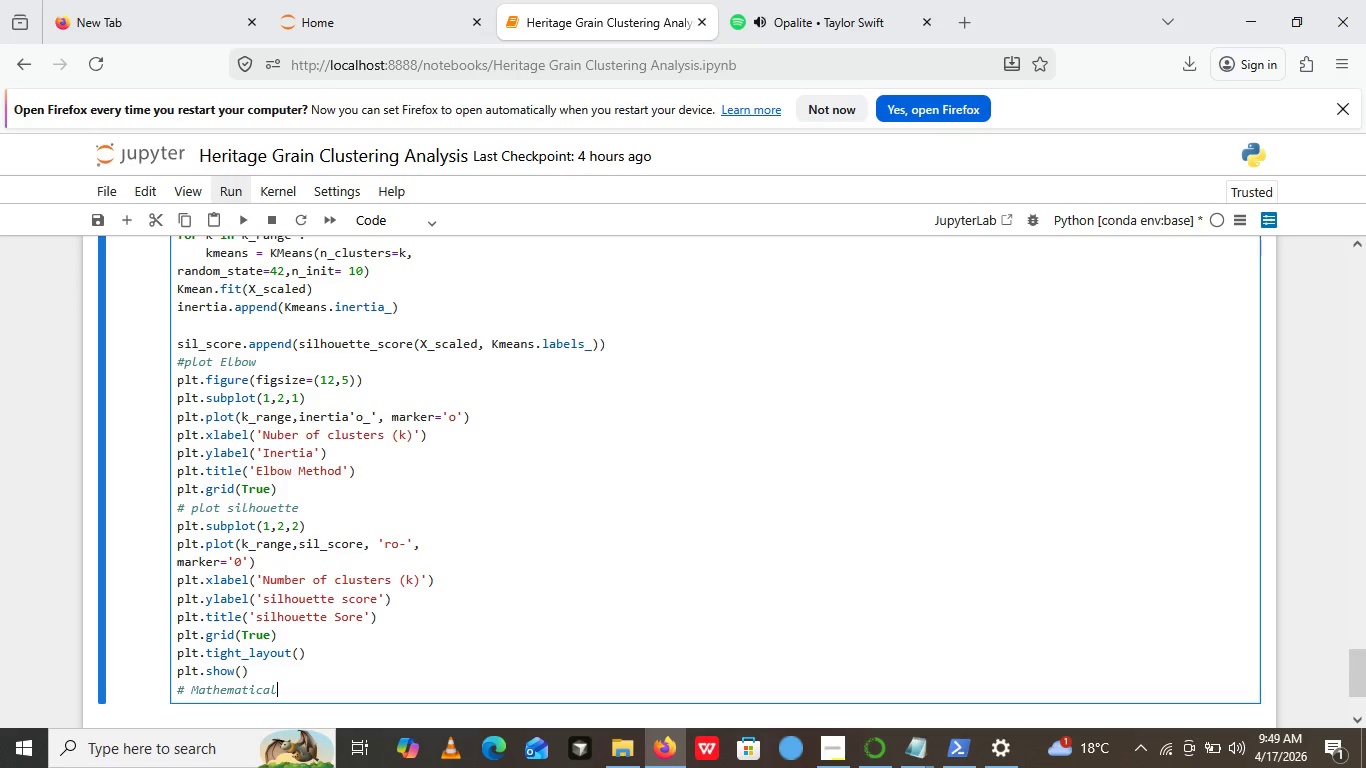 
key(Space)
 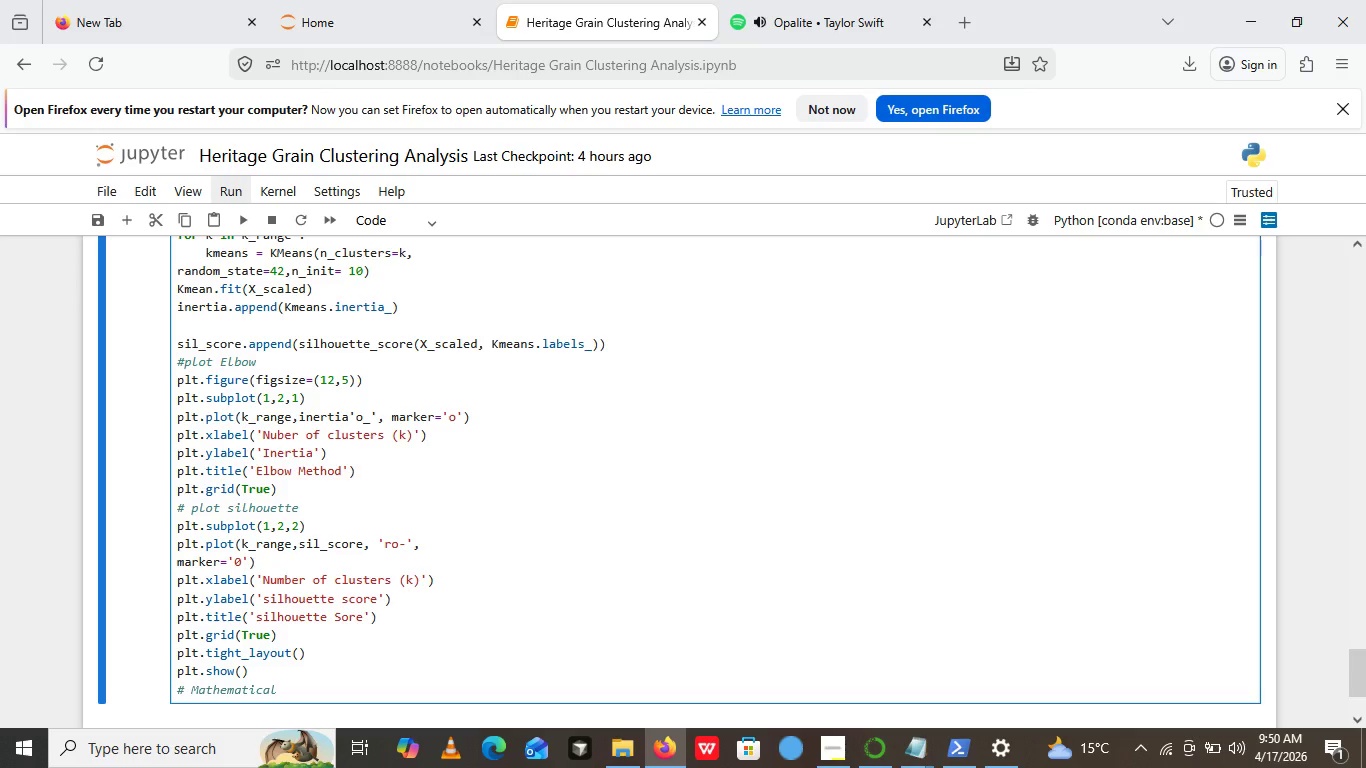 
wait(53.16)
 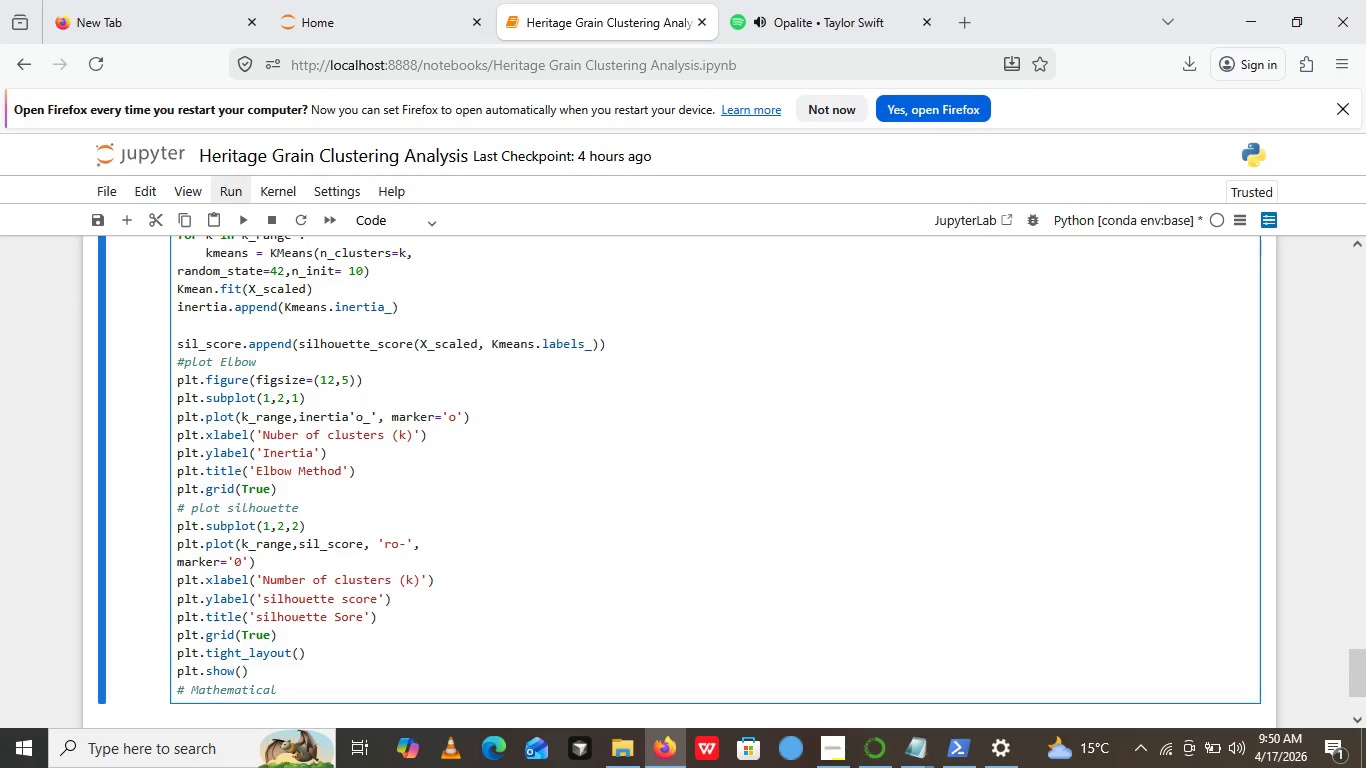 
type(justification)
 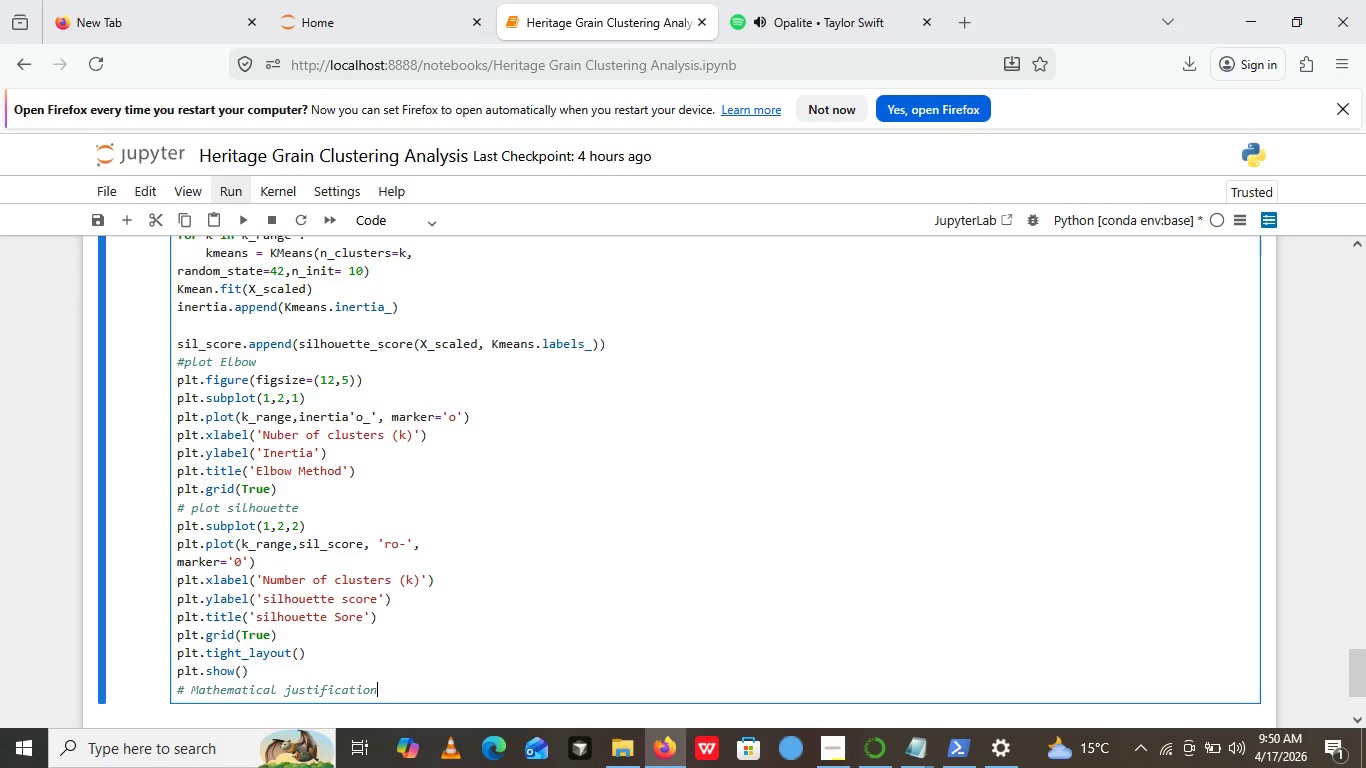 
key(Enter)
 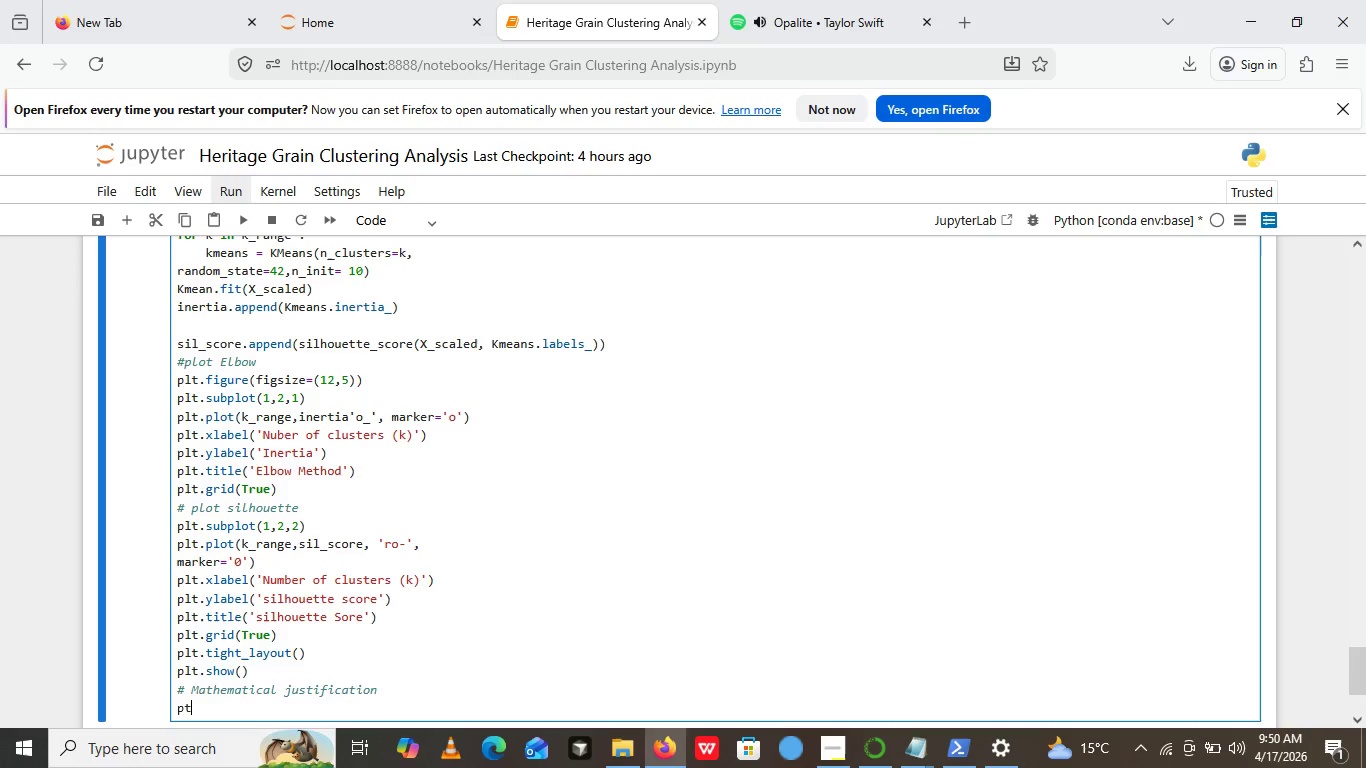 
type(ptint )
key(Backspace)
type(())
 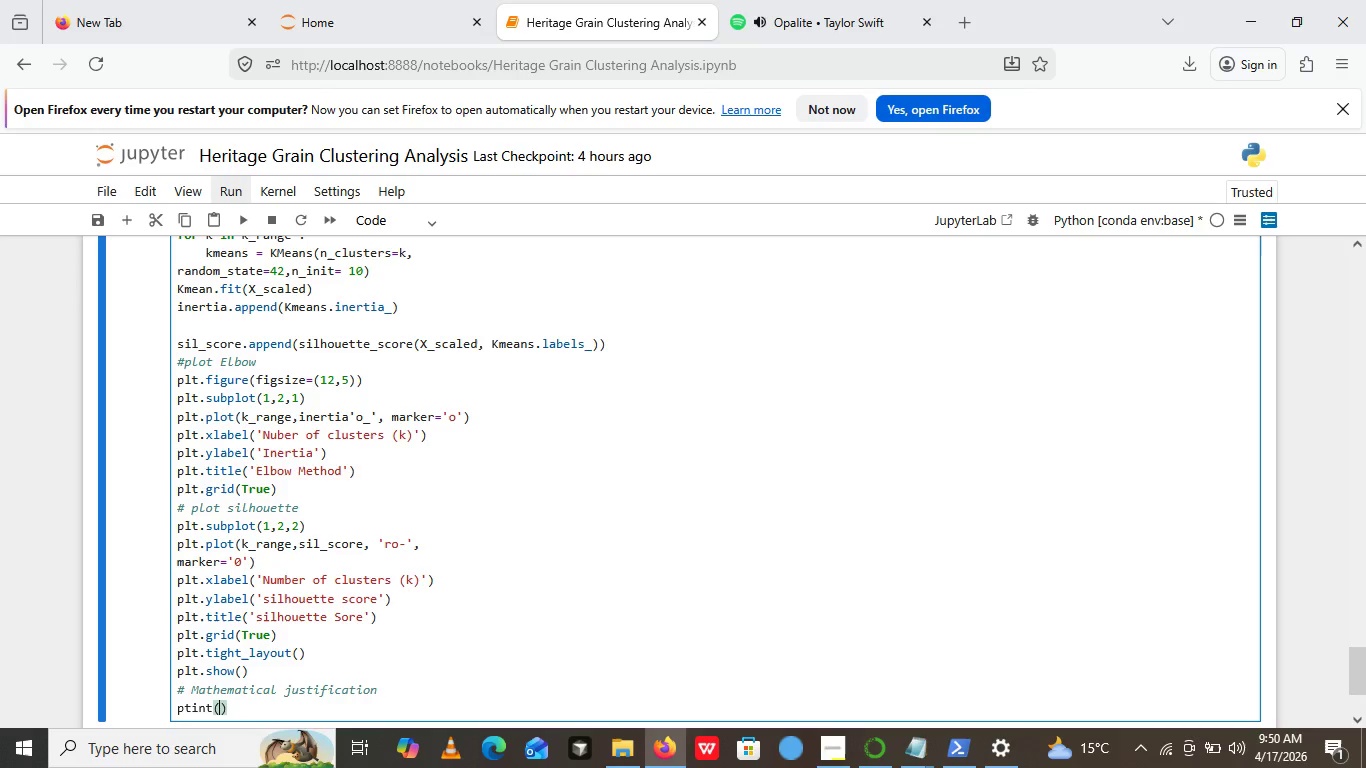 
key(ArrowLeft)
 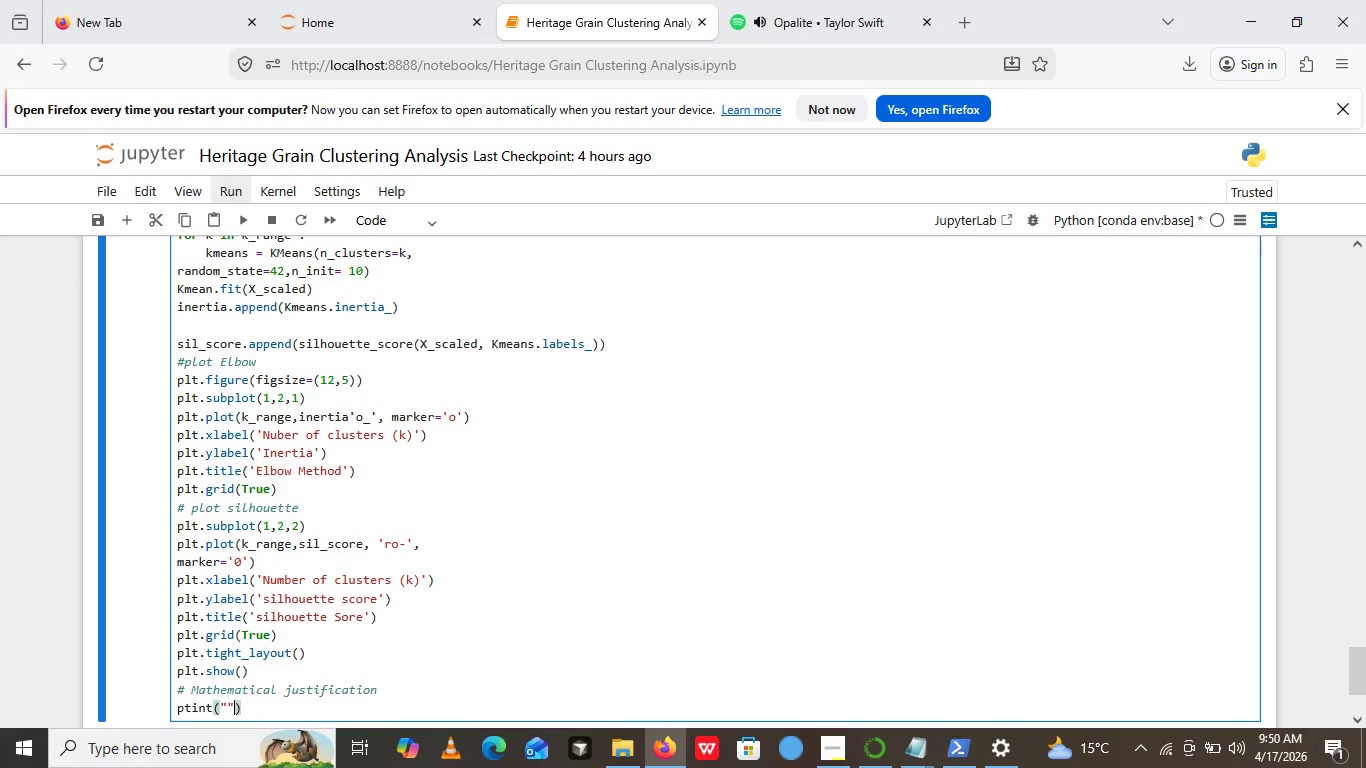 
key(Shift+Quote)
 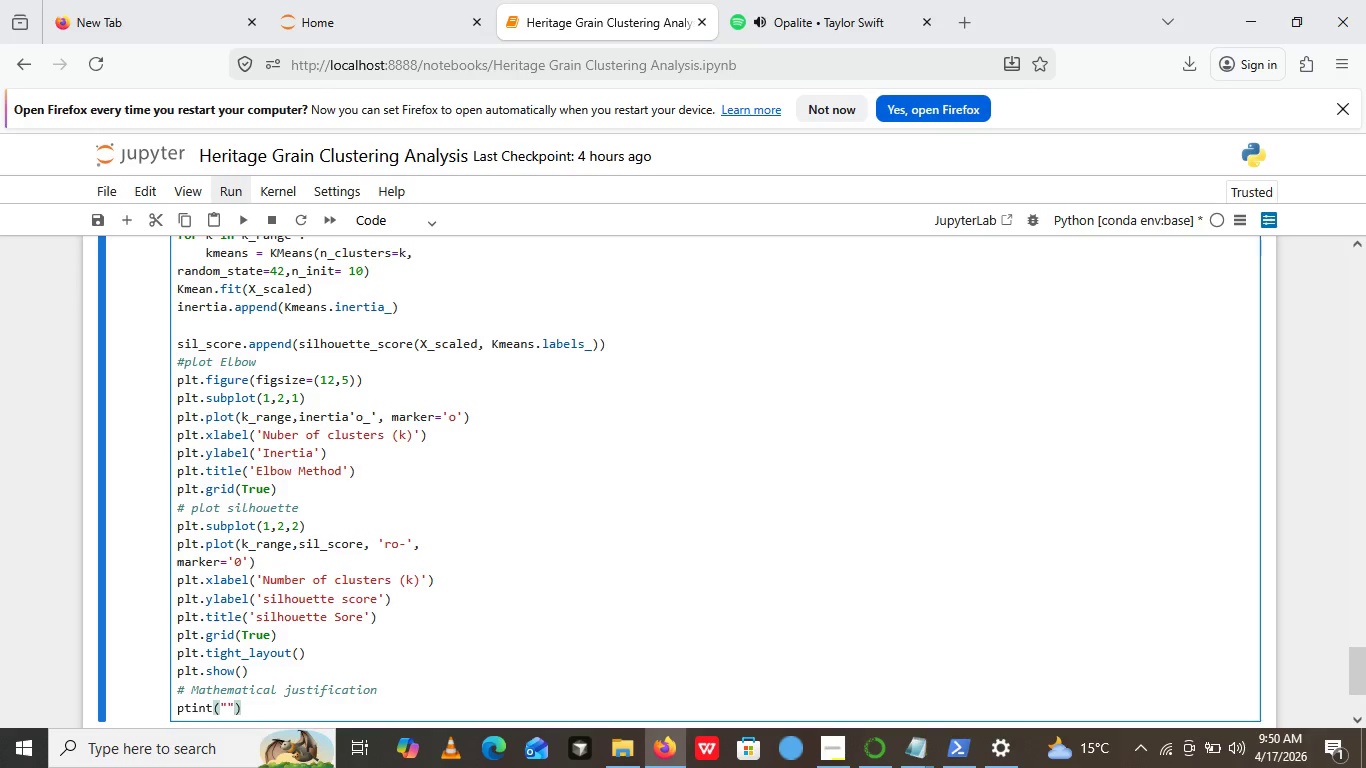 
key(Shift+Quote)
 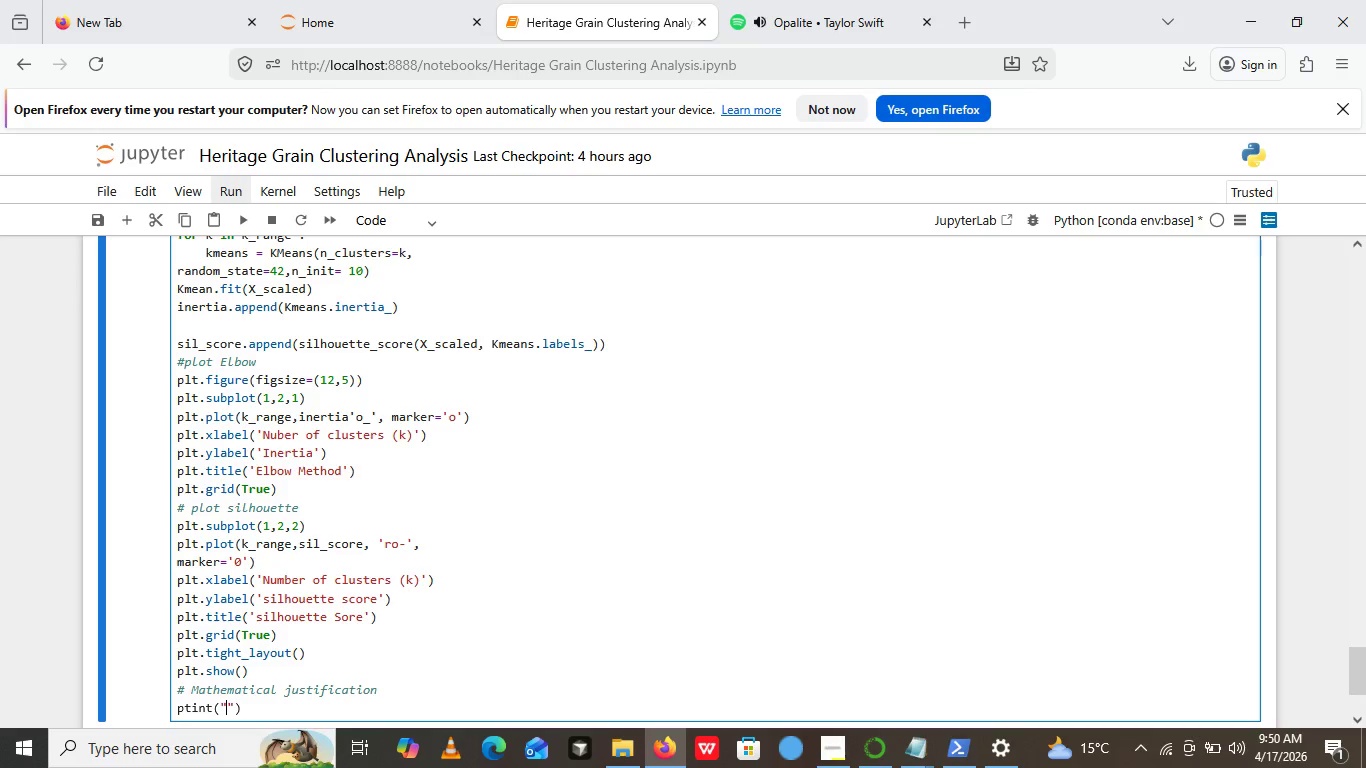 
key(ArrowLeft)
 